 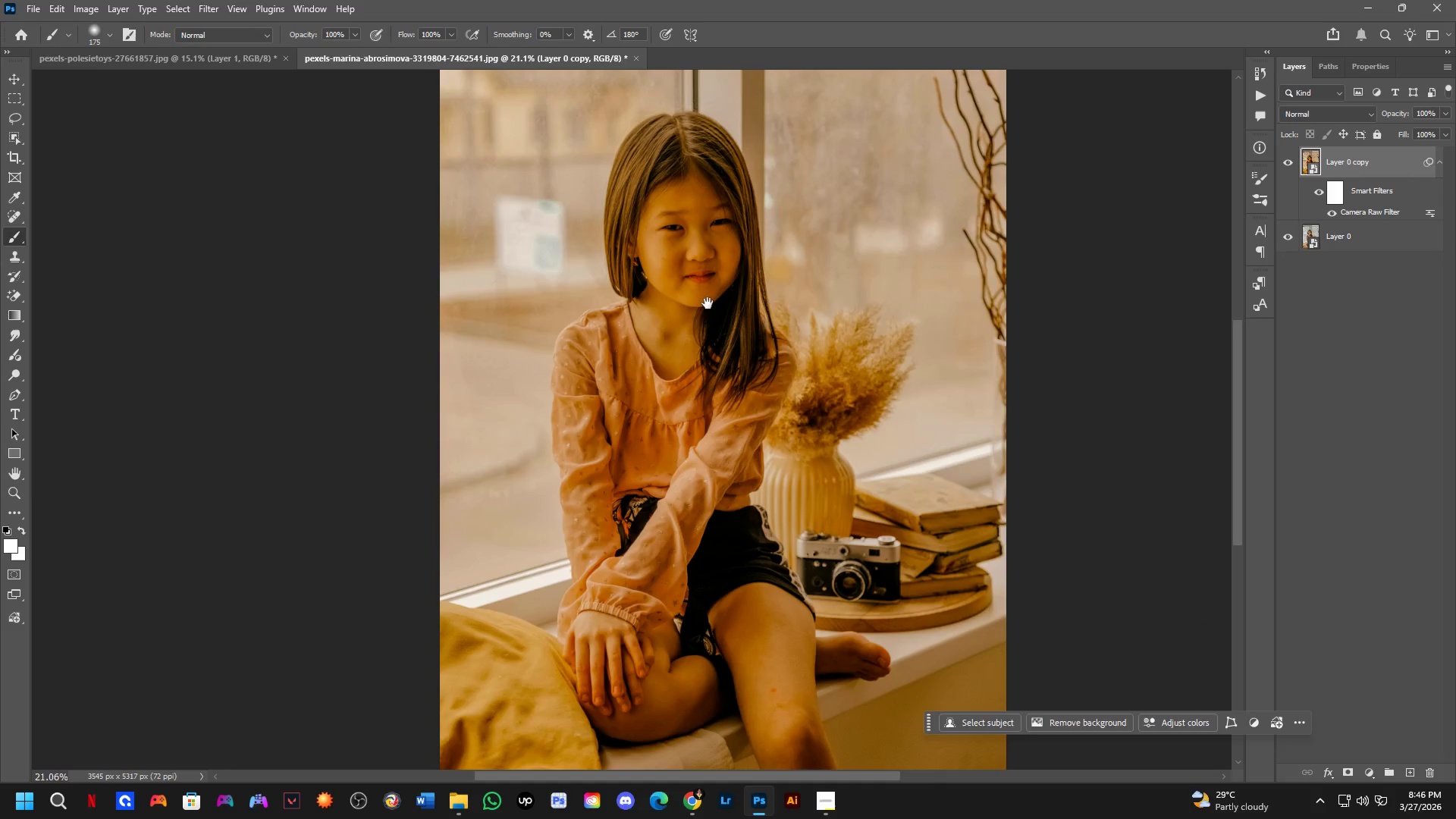 
hold_key(key=Space, duration=0.53)
 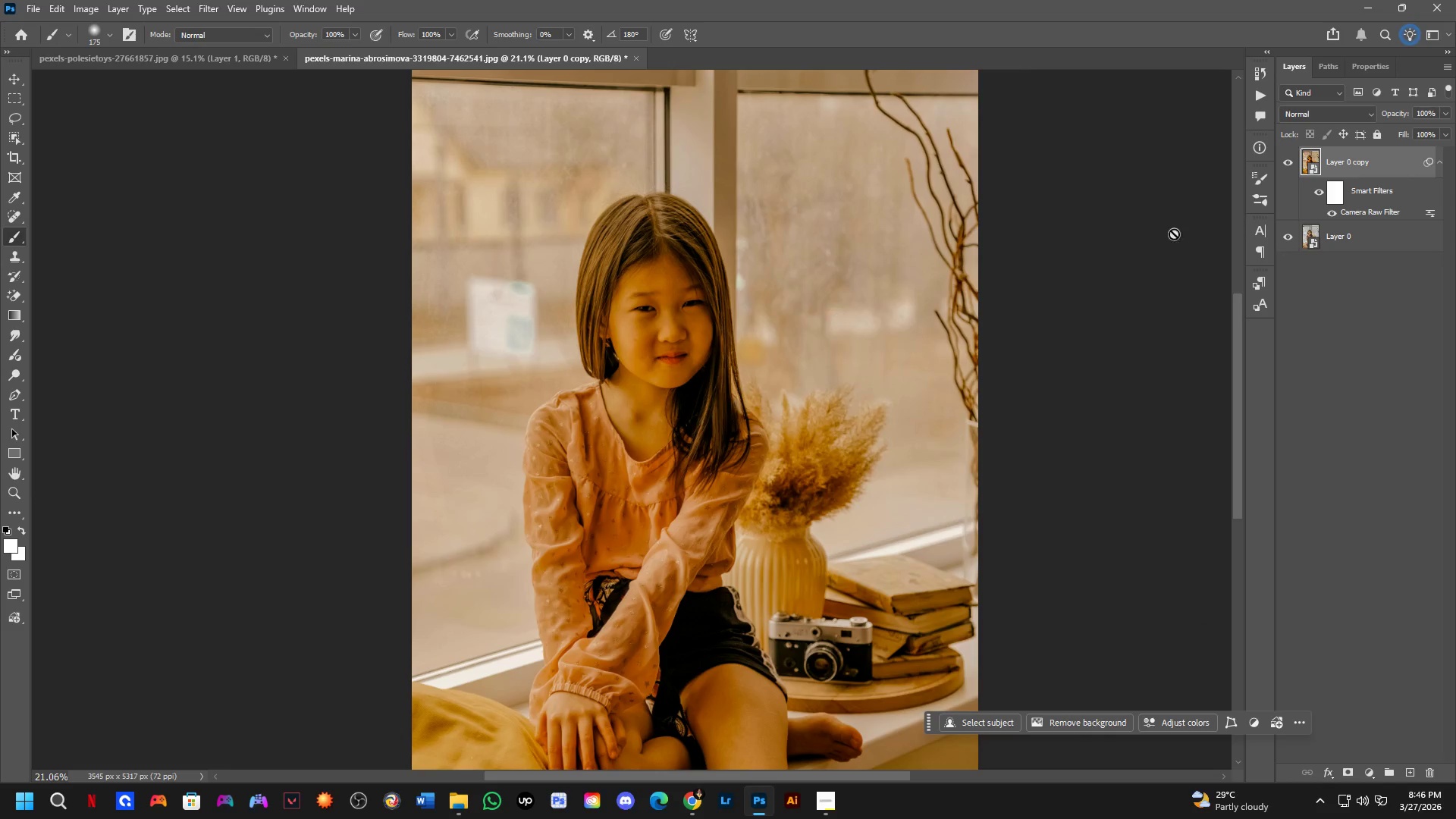 
left_click_drag(start_coordinate=[704, 307], to_coordinate=[676, 388])
 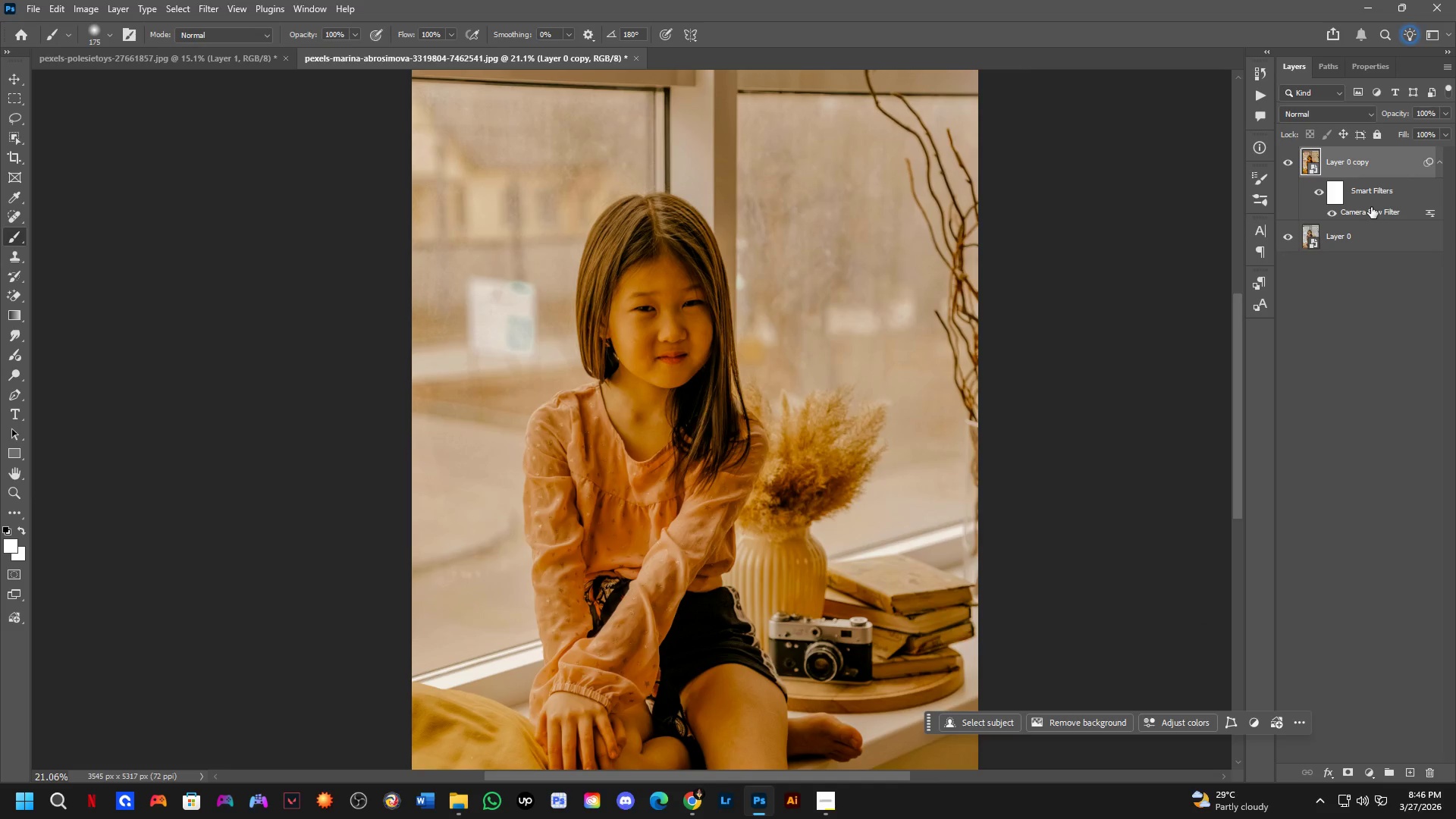 
scroll: coordinate [701, 313], scroll_direction: down, amount: 2.0
 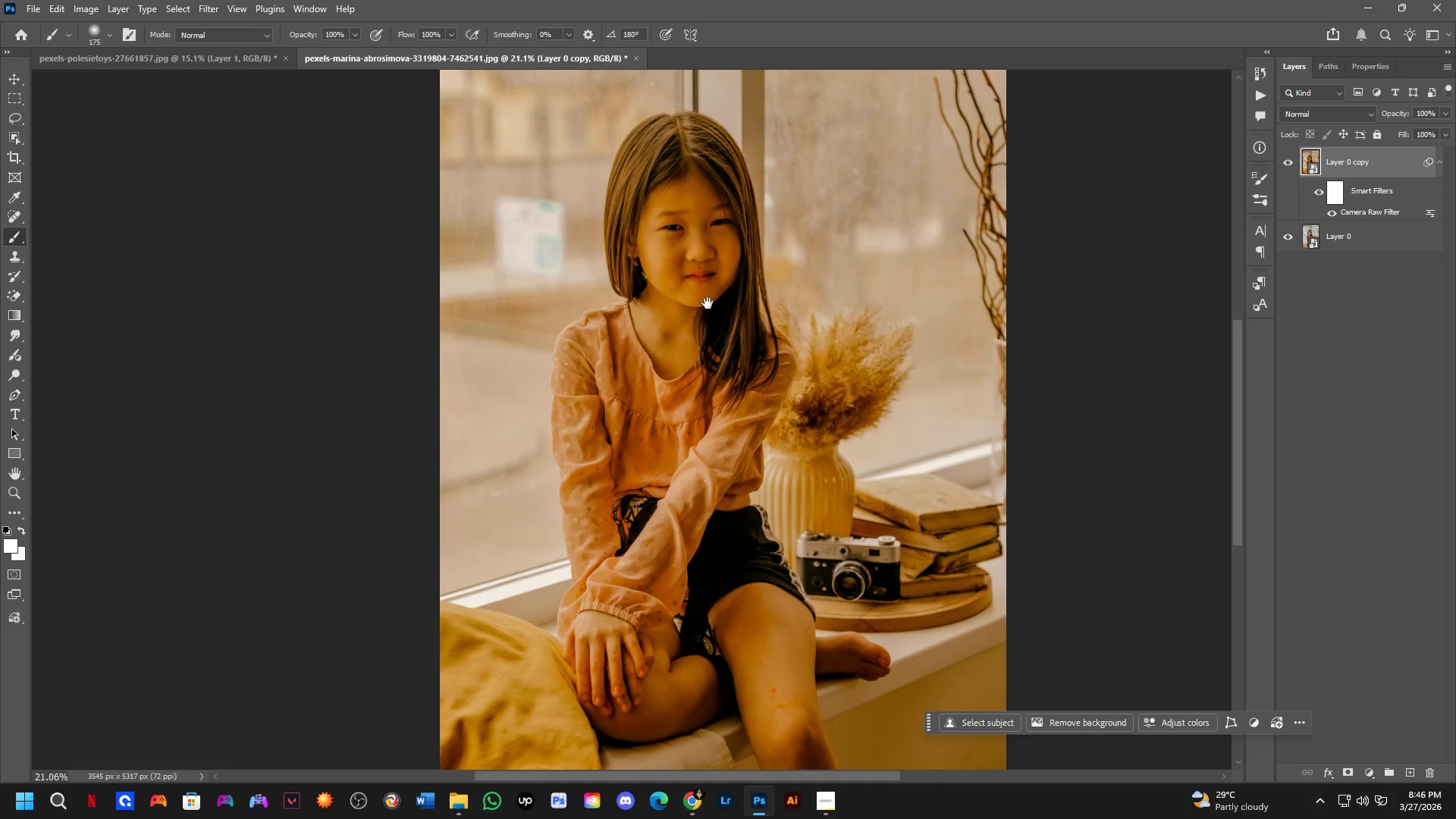 
key(Control+Tab)
 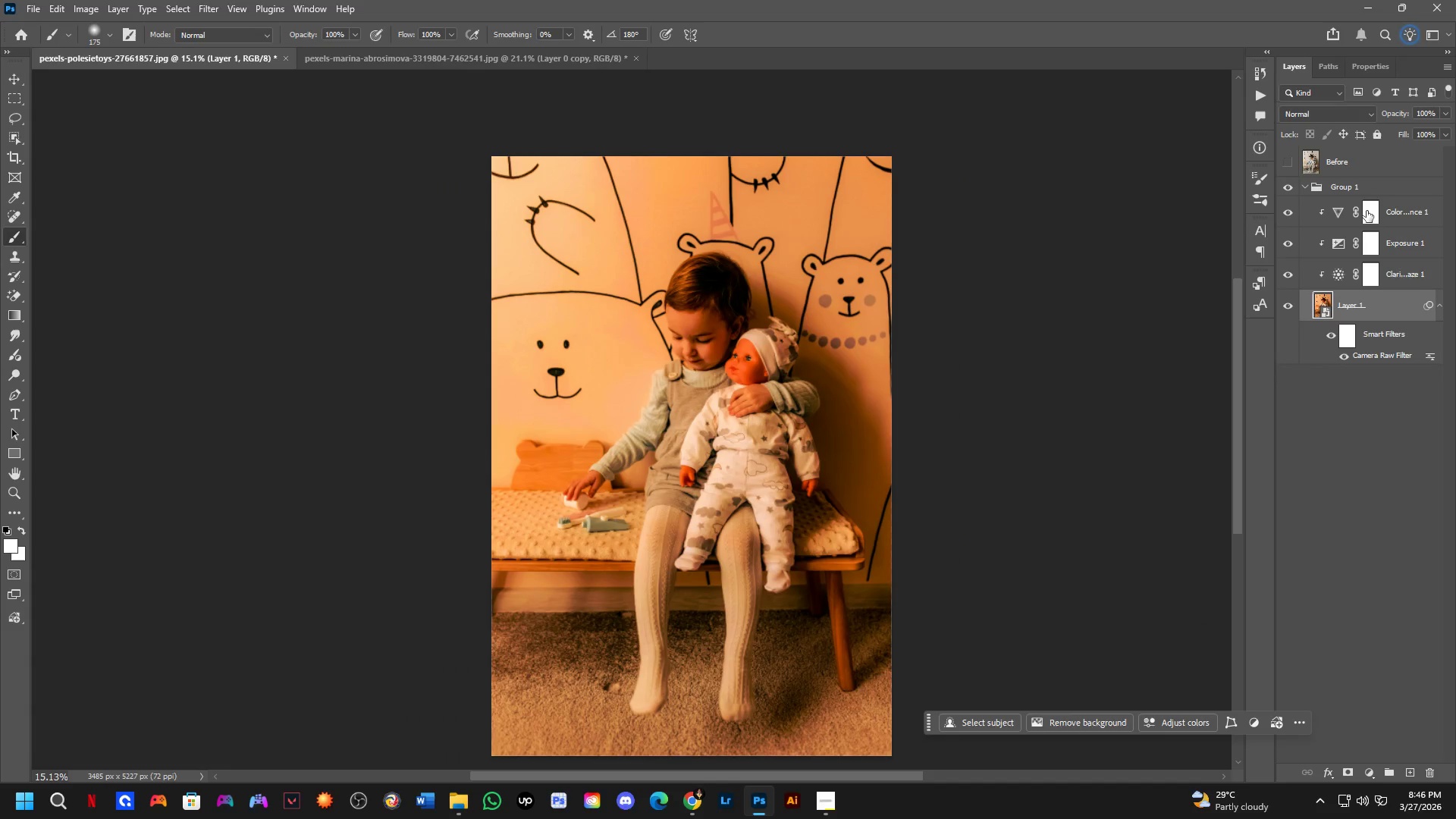 
key(Control+Tab)
 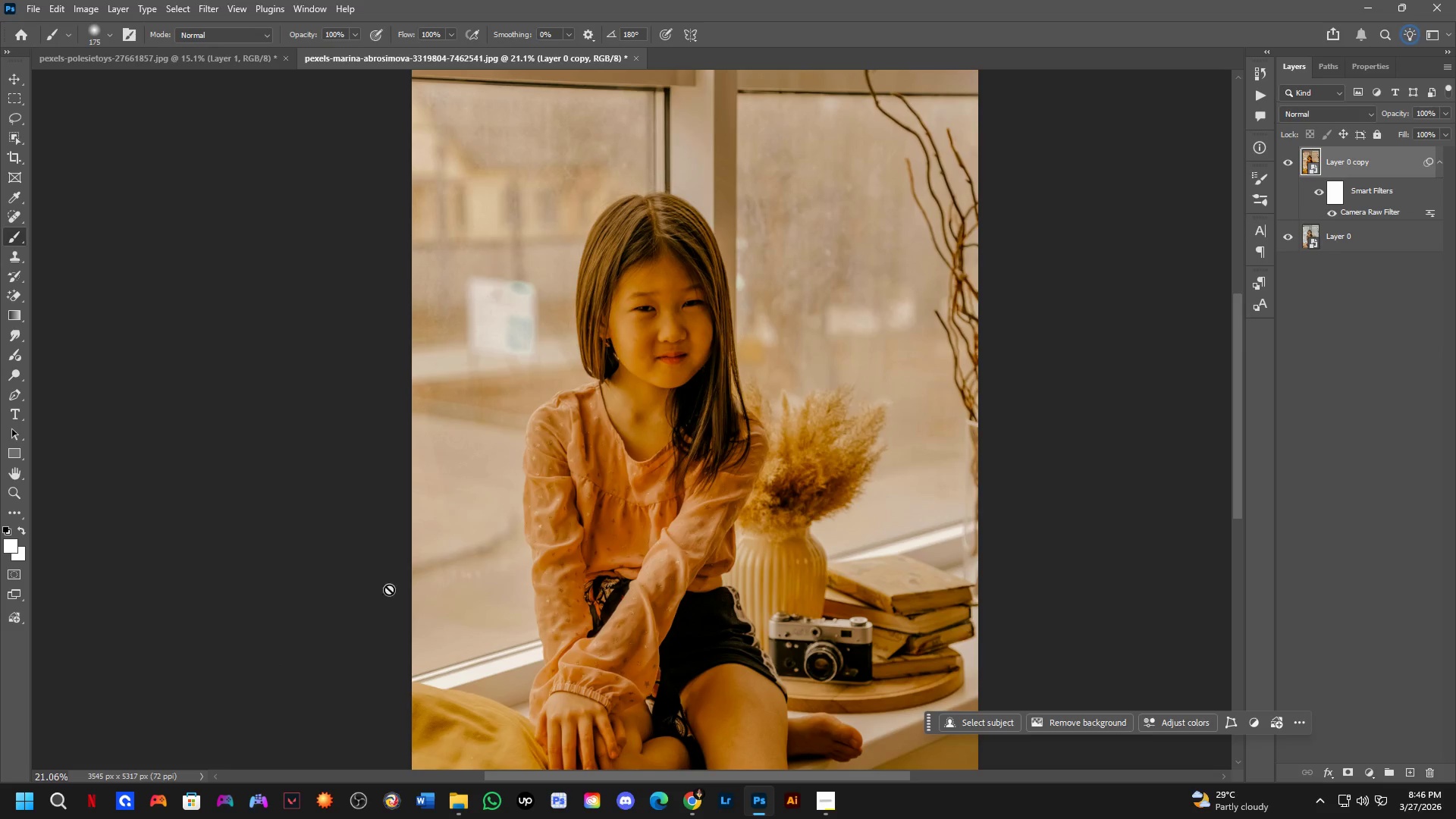 
hold_key(key=Space, duration=0.42)
 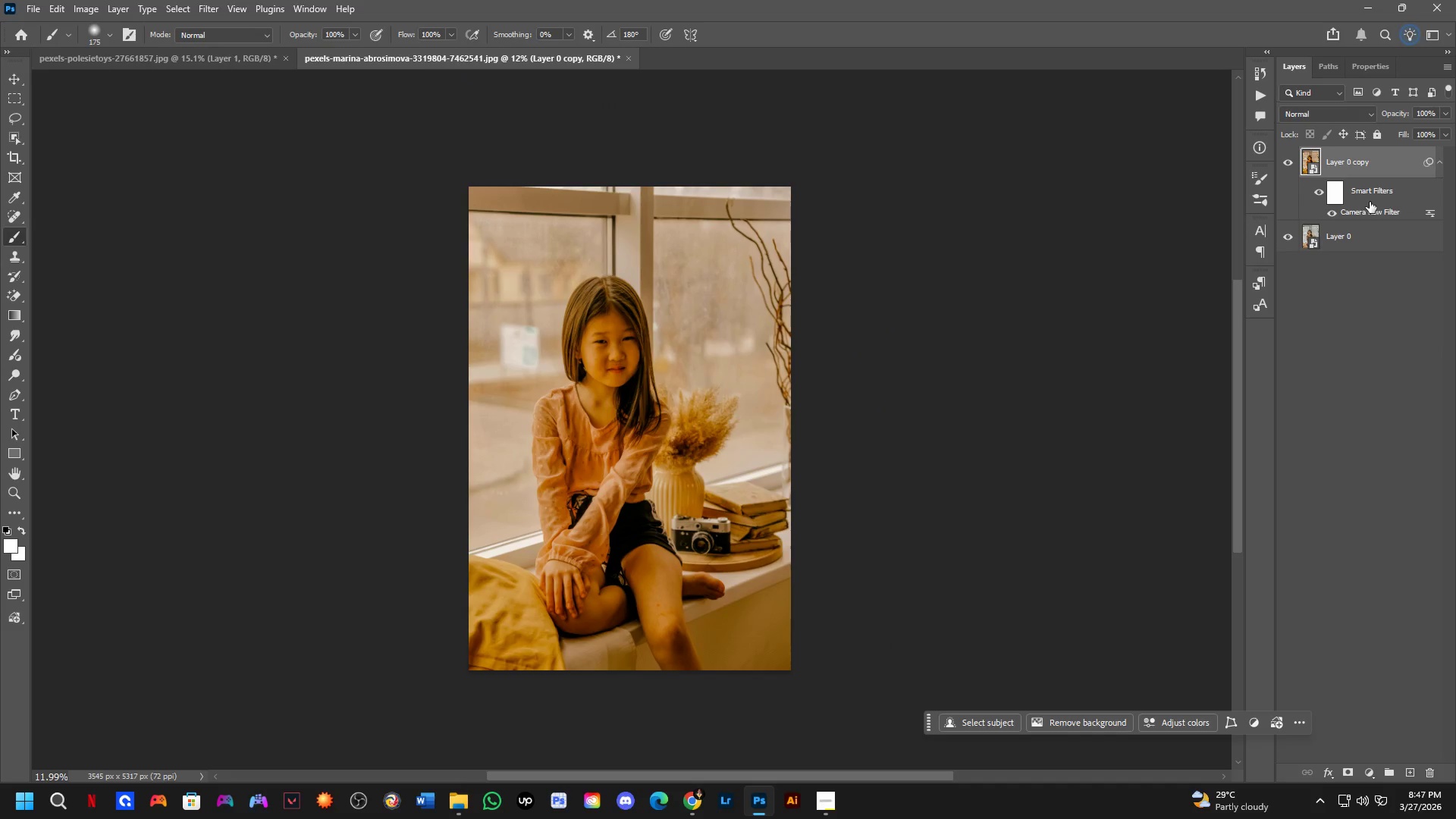 
left_click_drag(start_coordinate=[567, 435], to_coordinate=[577, 403])
 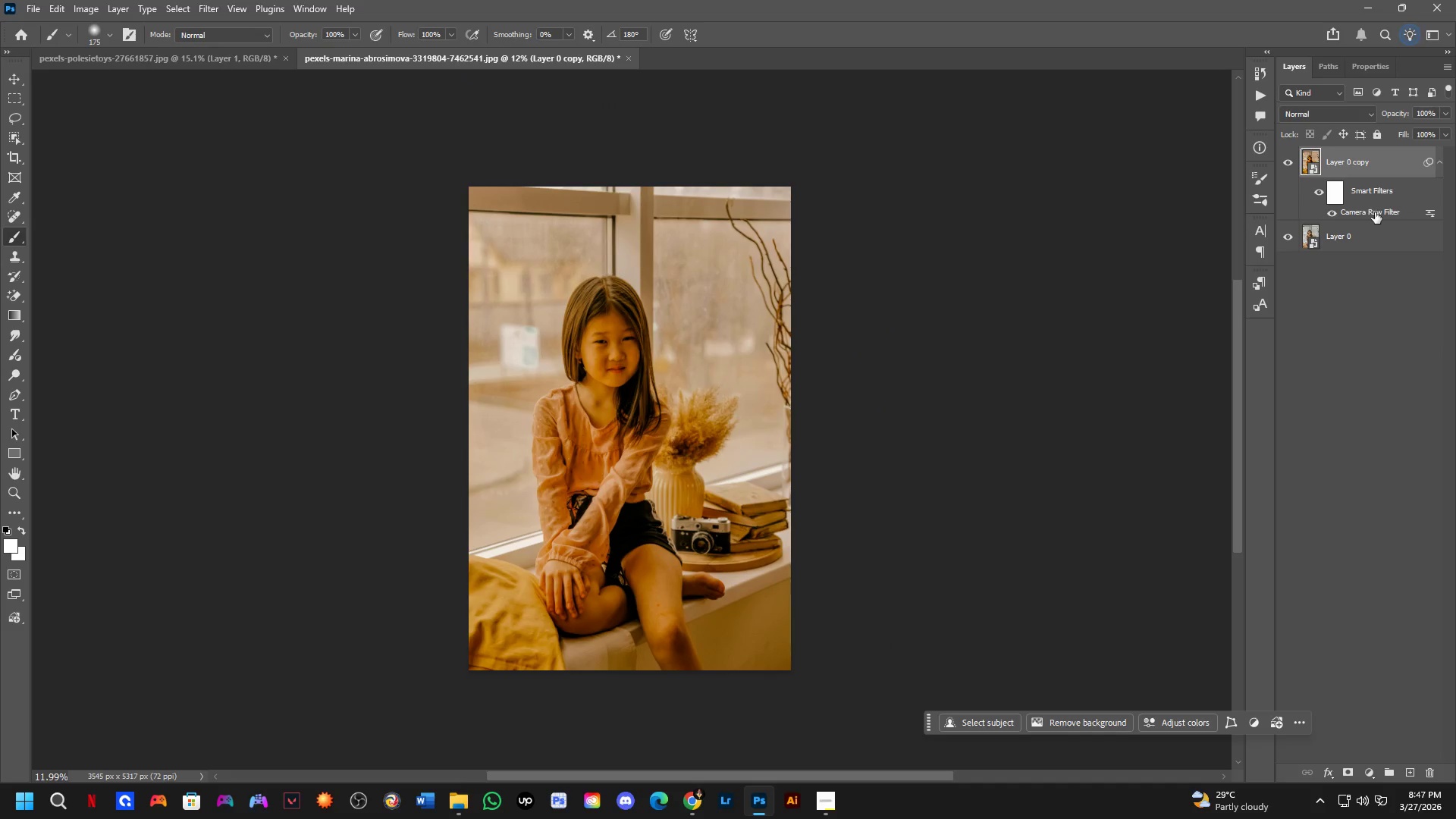 
scroll: coordinate [541, 446], scroll_direction: down, amount: 6.0
 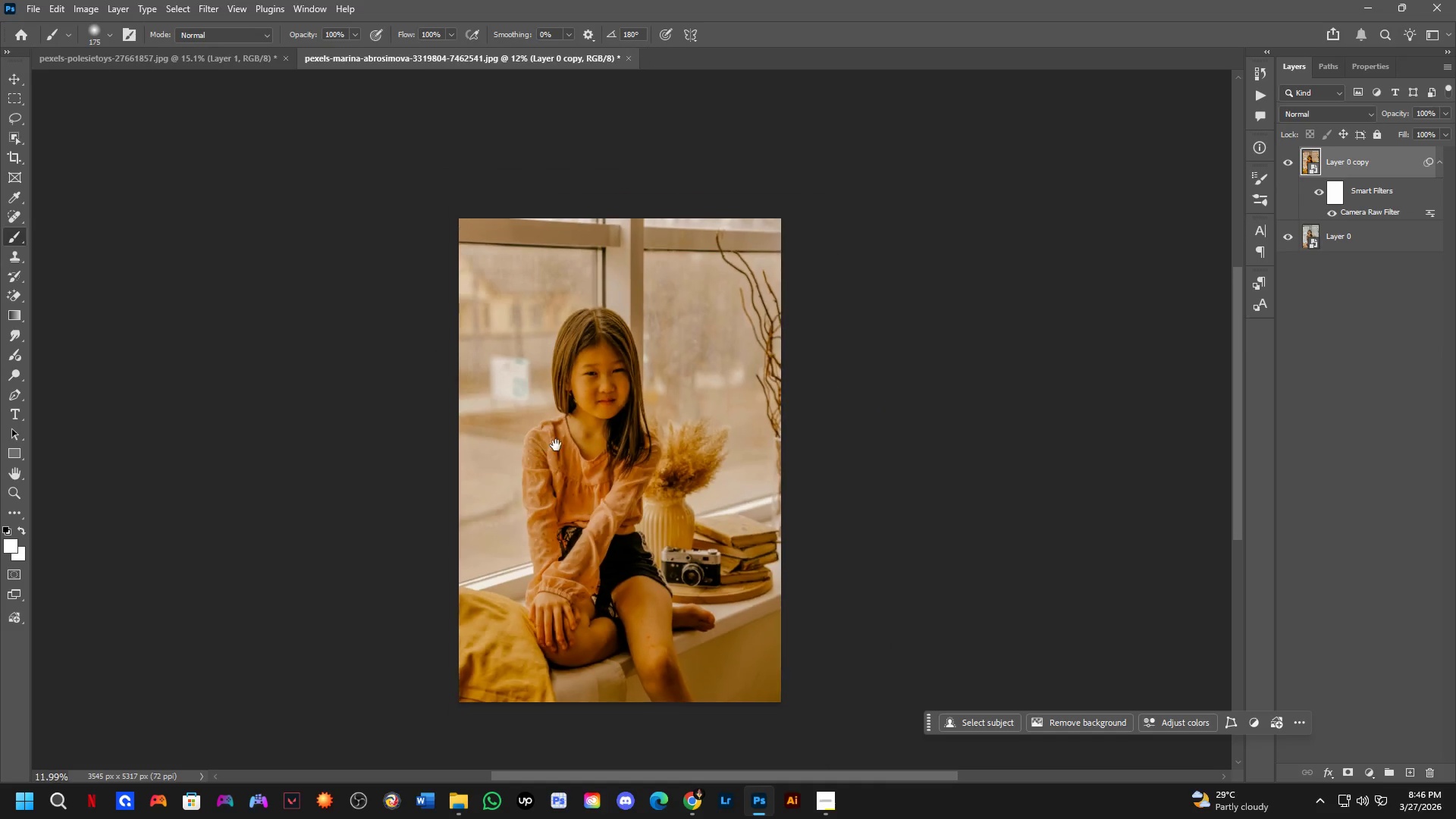 
double_click([1375, 212])
 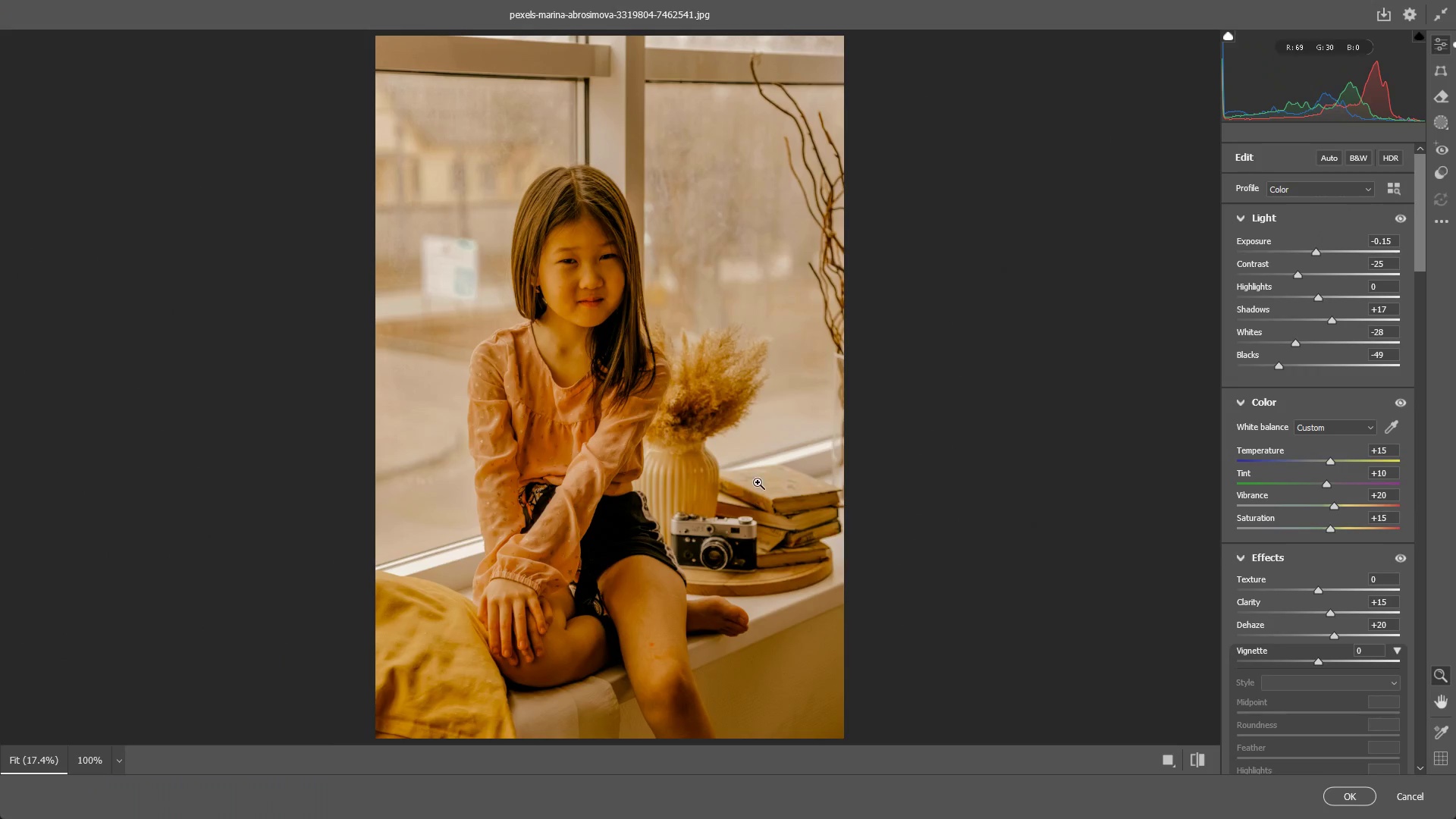 
left_click_drag(start_coordinate=[596, 297], to_coordinate=[652, 295])
 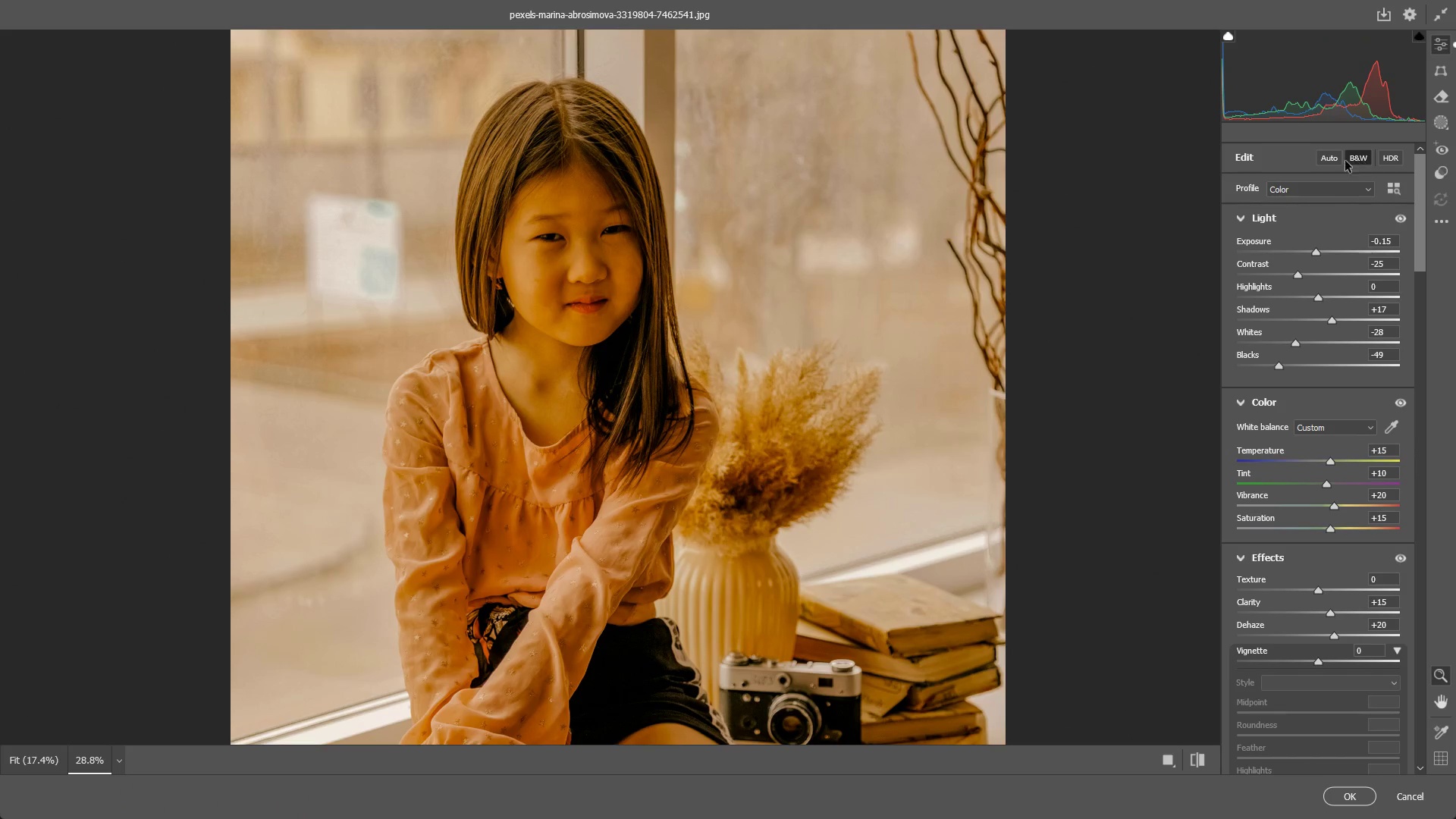 
left_click_drag(start_coordinate=[1329, 528], to_coordinate=[1352, 525])
 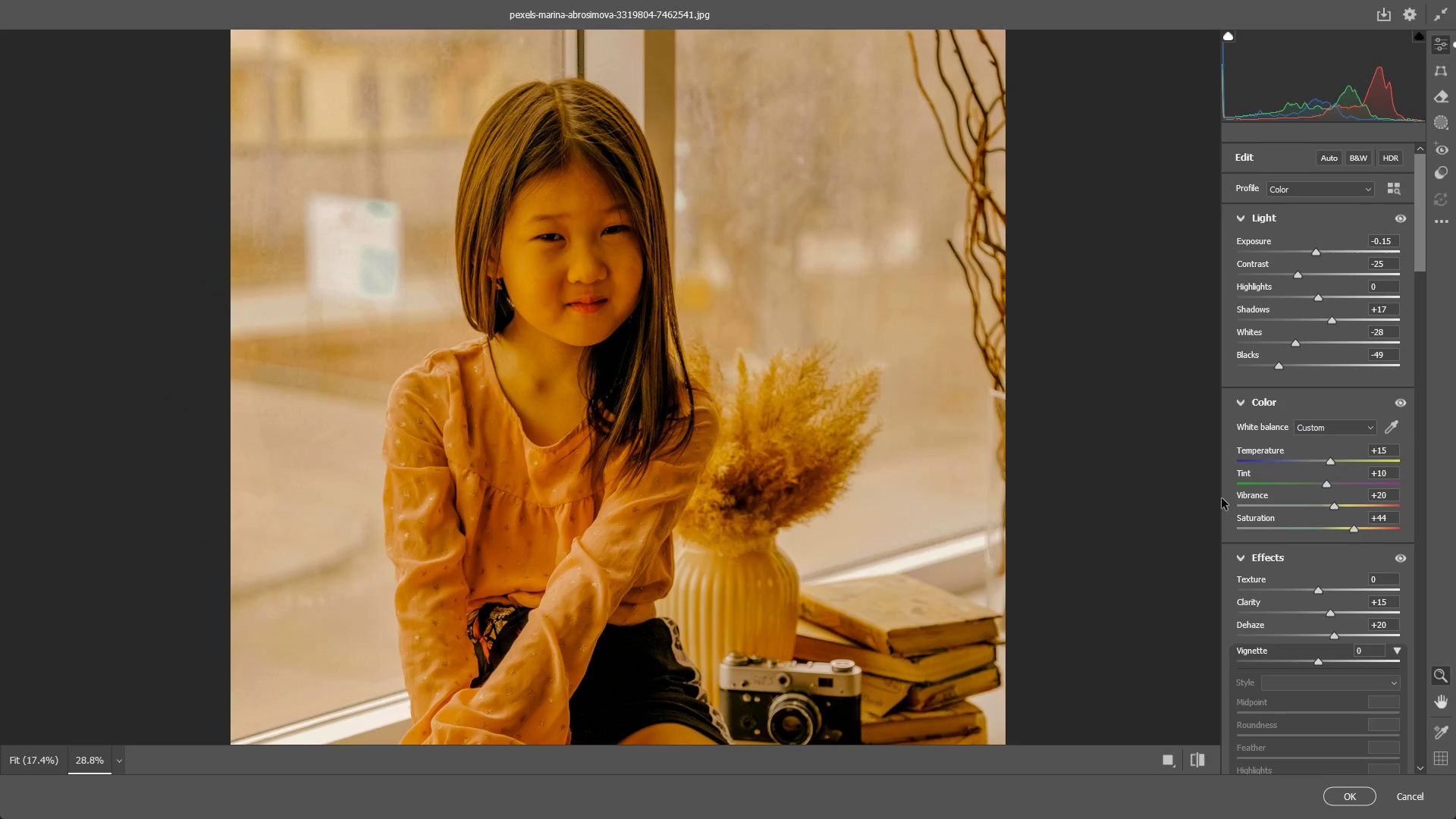 
key(Control+ControlLeft)
 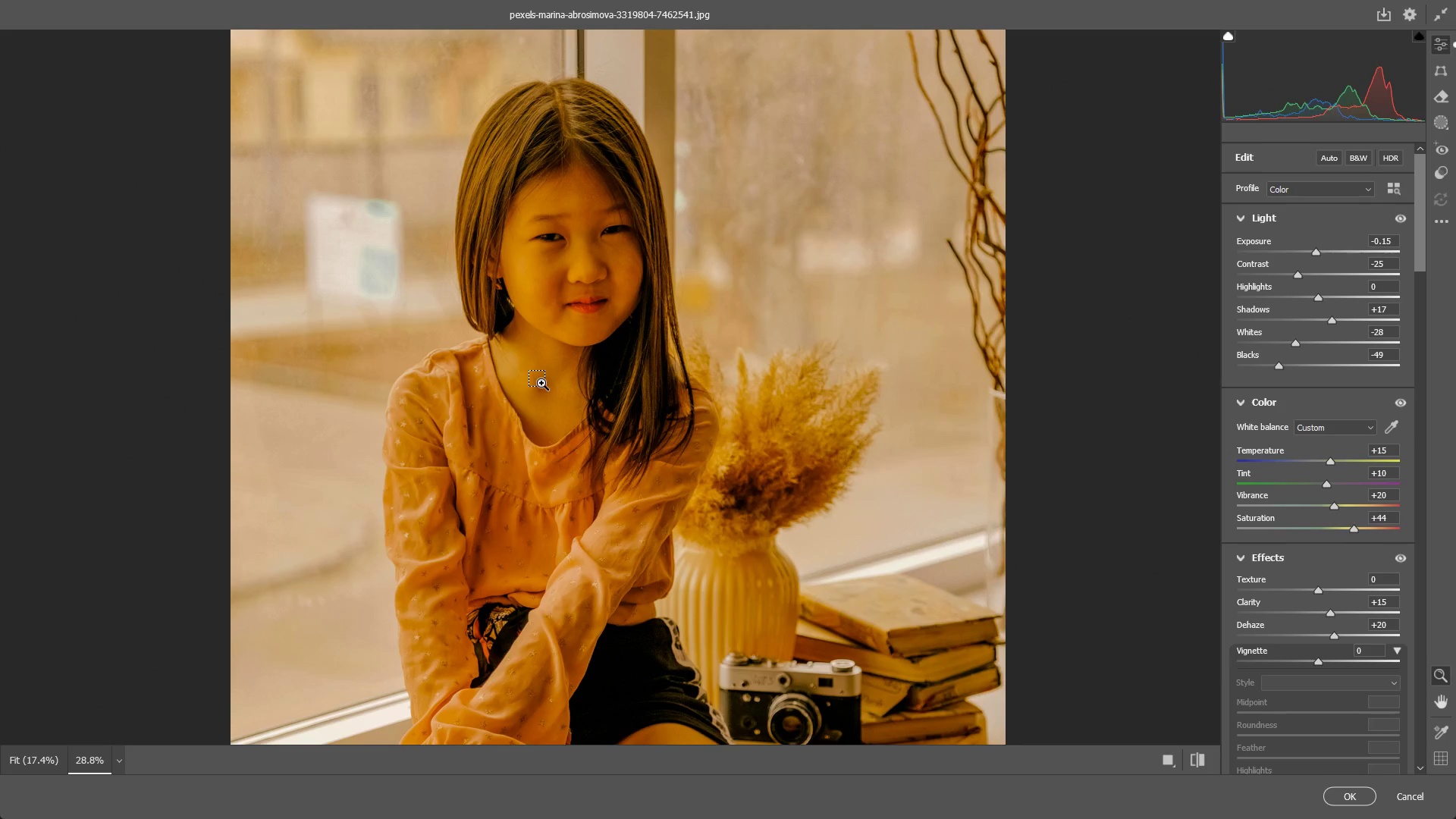 
key(Control+Z)
 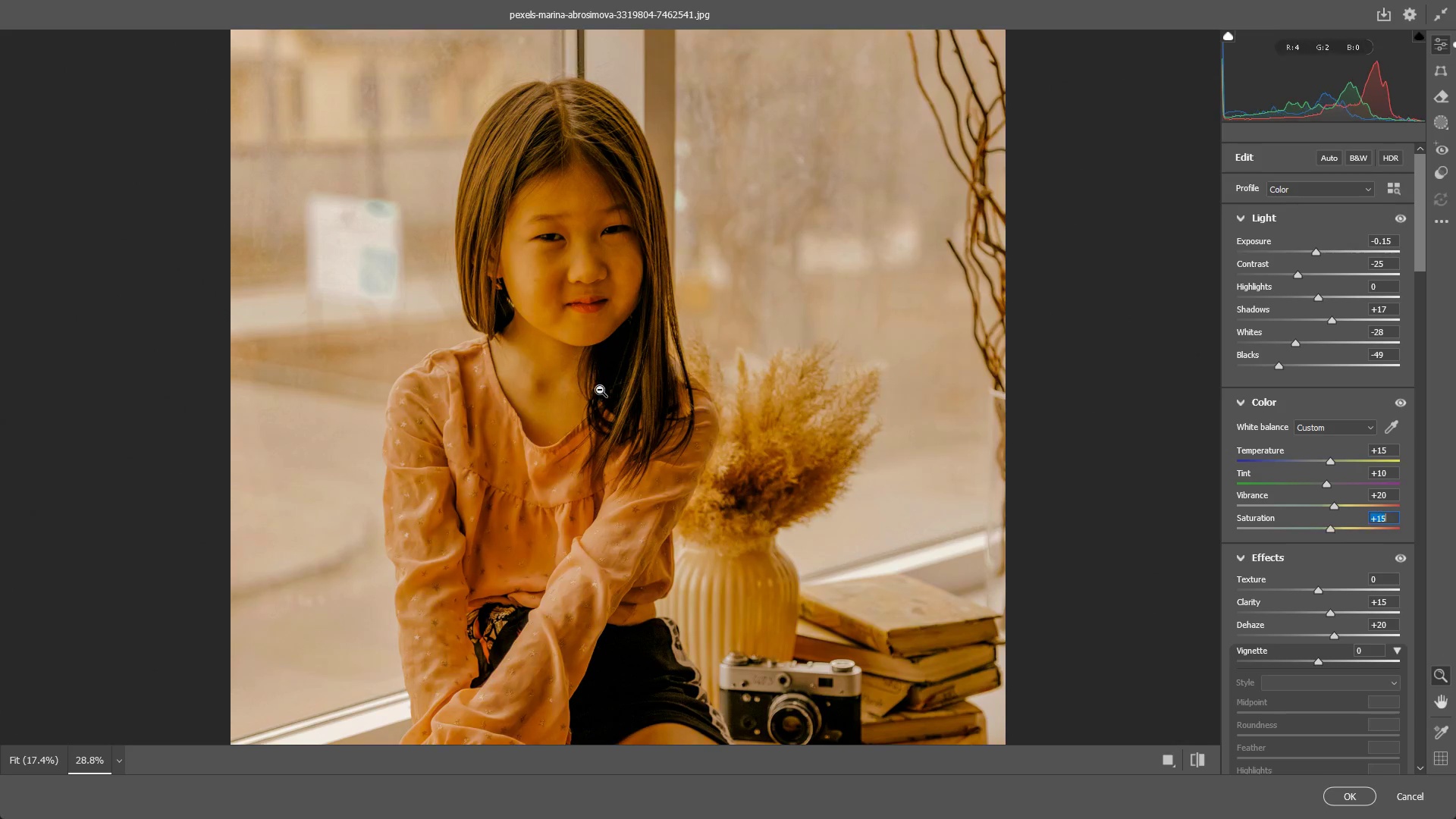 
left_click_drag(start_coordinate=[600, 390], to_coordinate=[519, 400])
 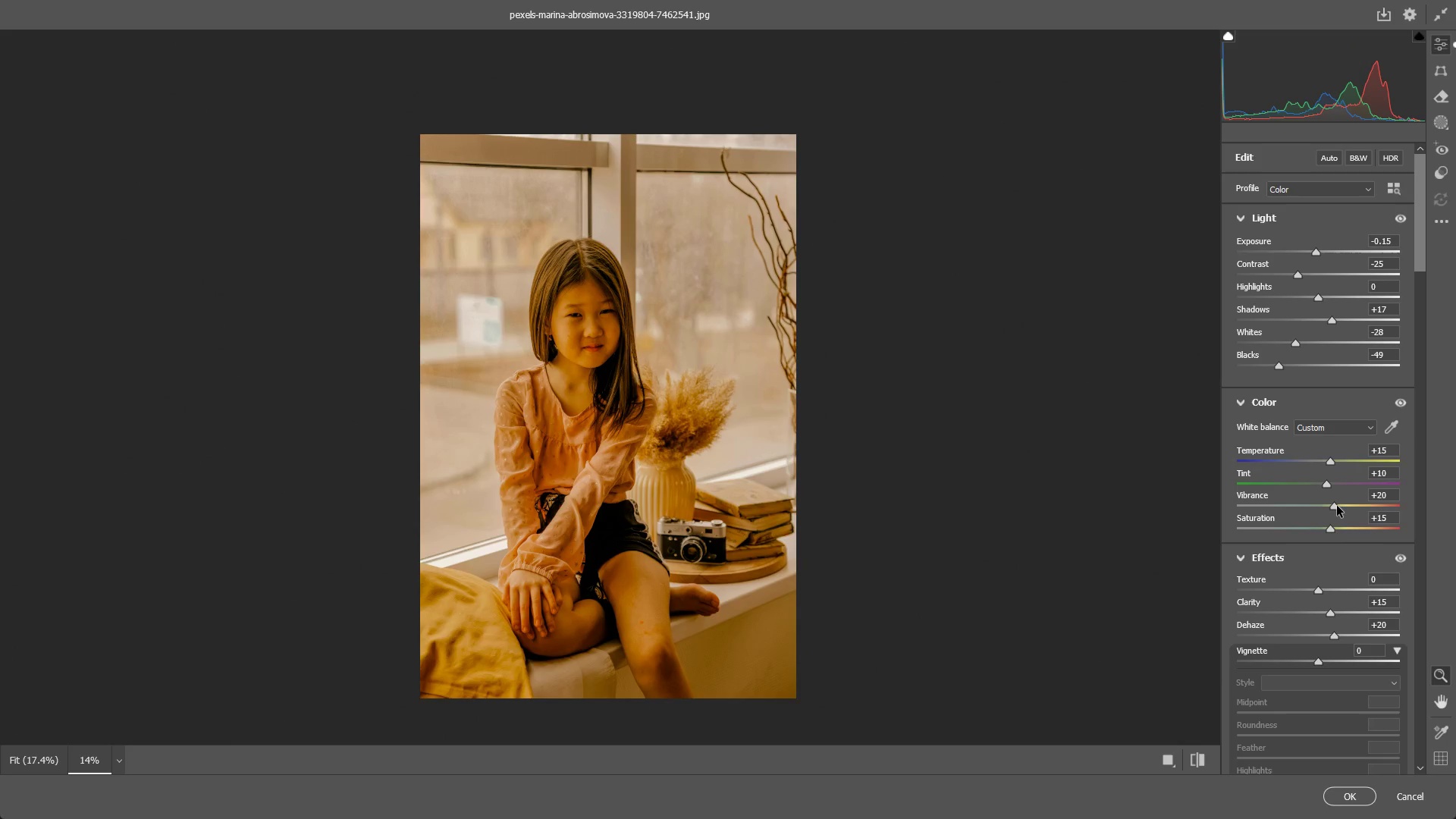 
left_click_drag(start_coordinate=[1335, 506], to_coordinate=[1285, 504])
 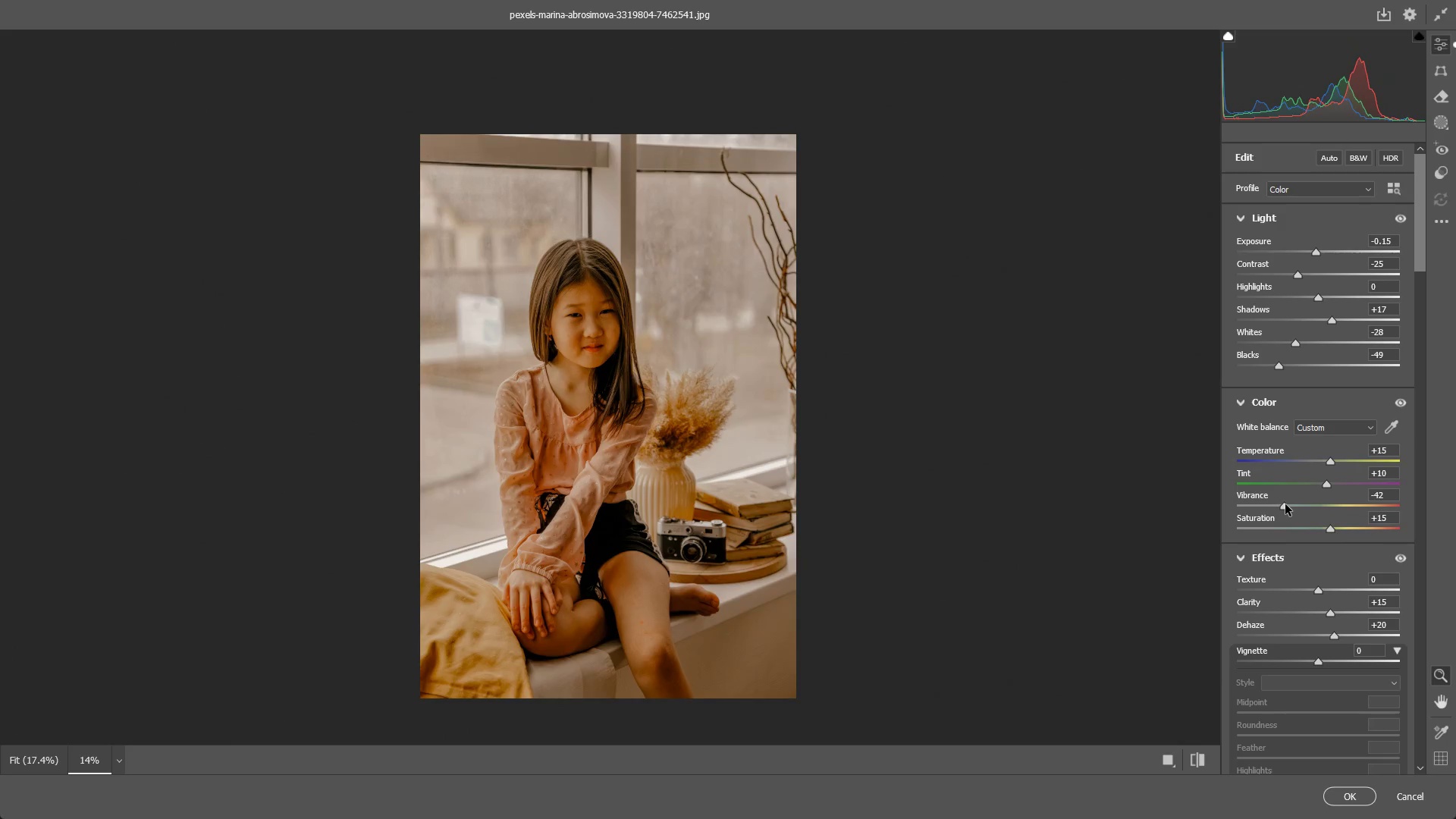 
key(Control+ControlLeft)
 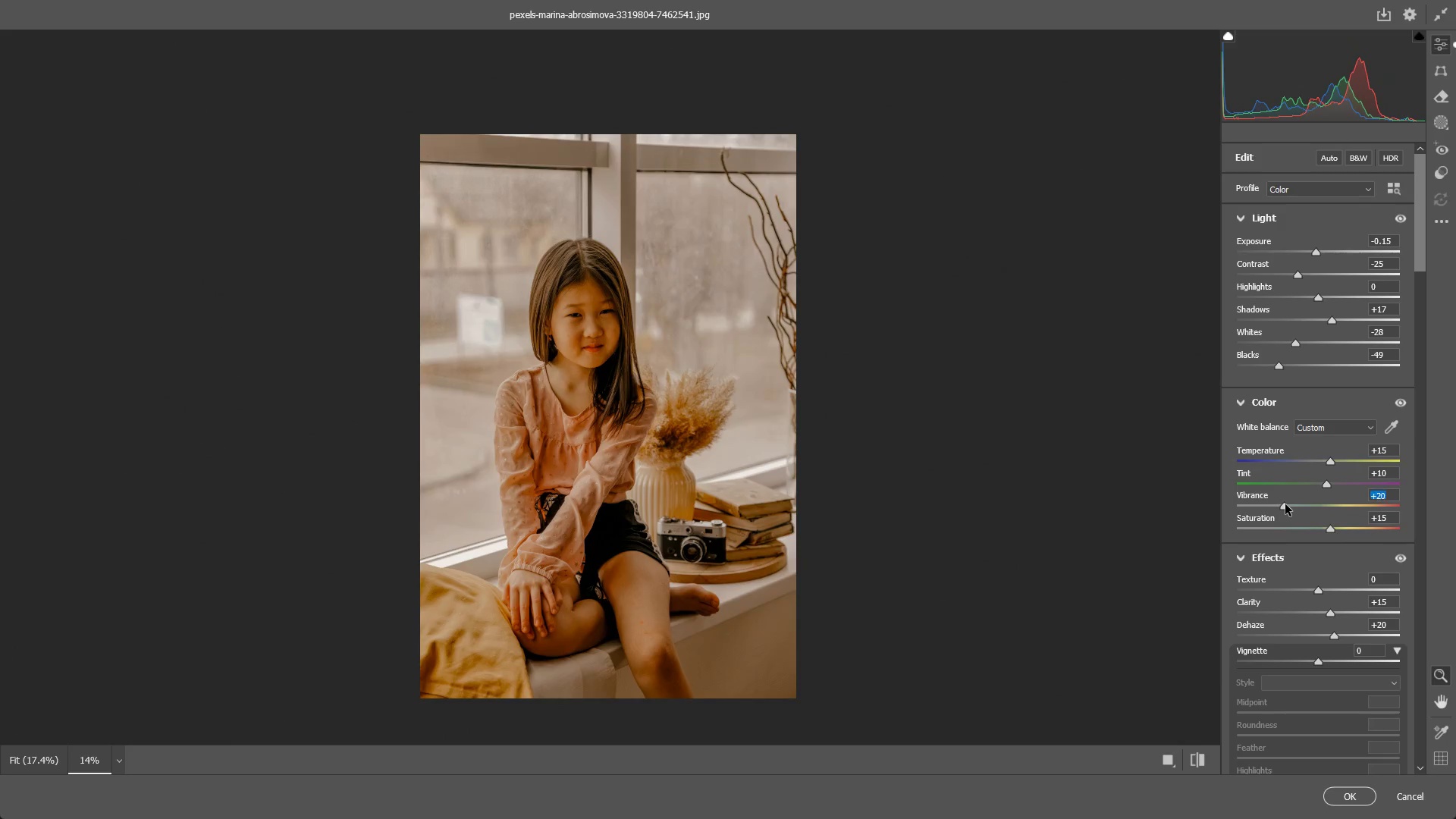 
key(Control+Z)
 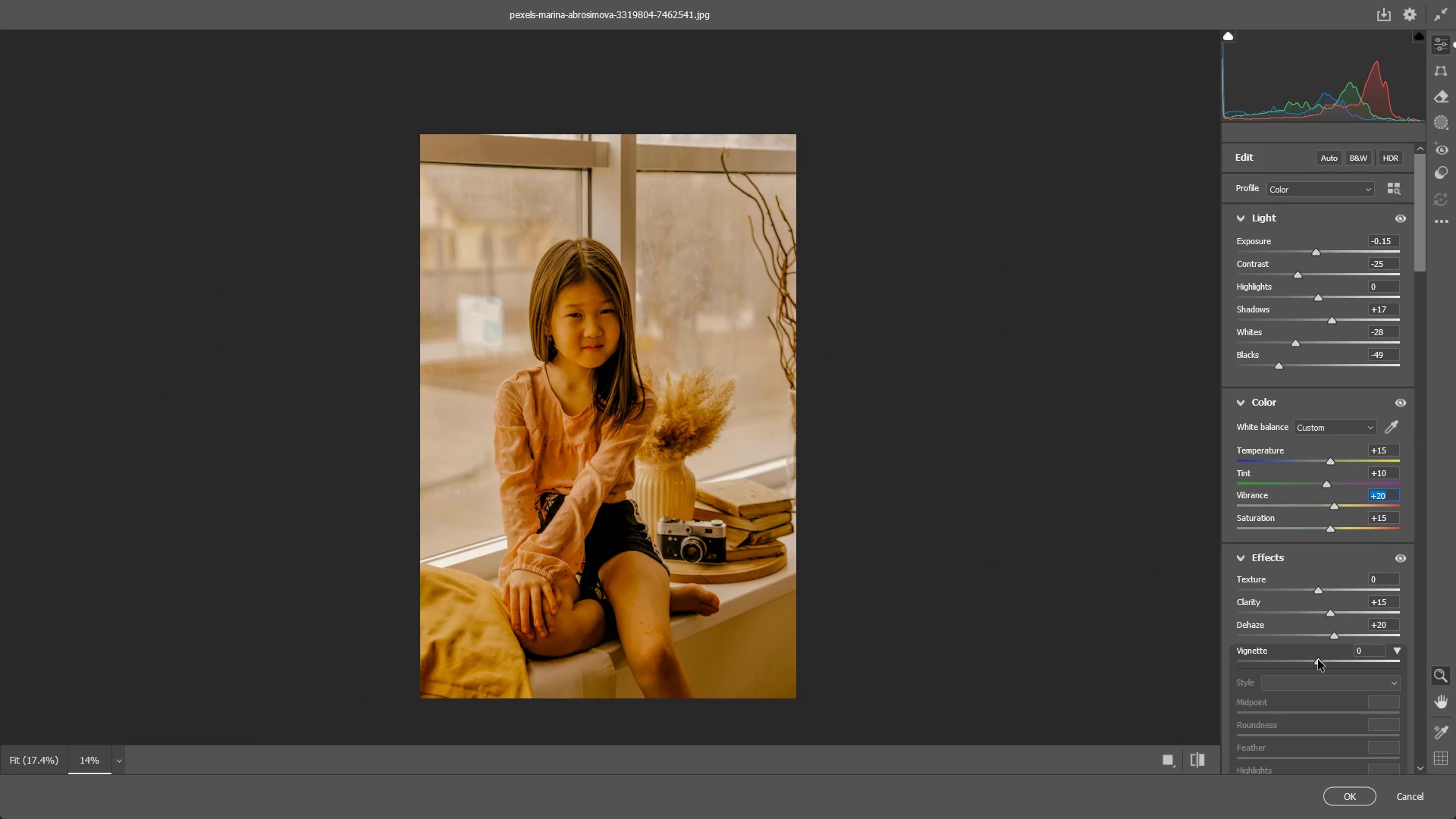 
left_click_drag(start_coordinate=[1316, 659], to_coordinate=[1300, 653])
 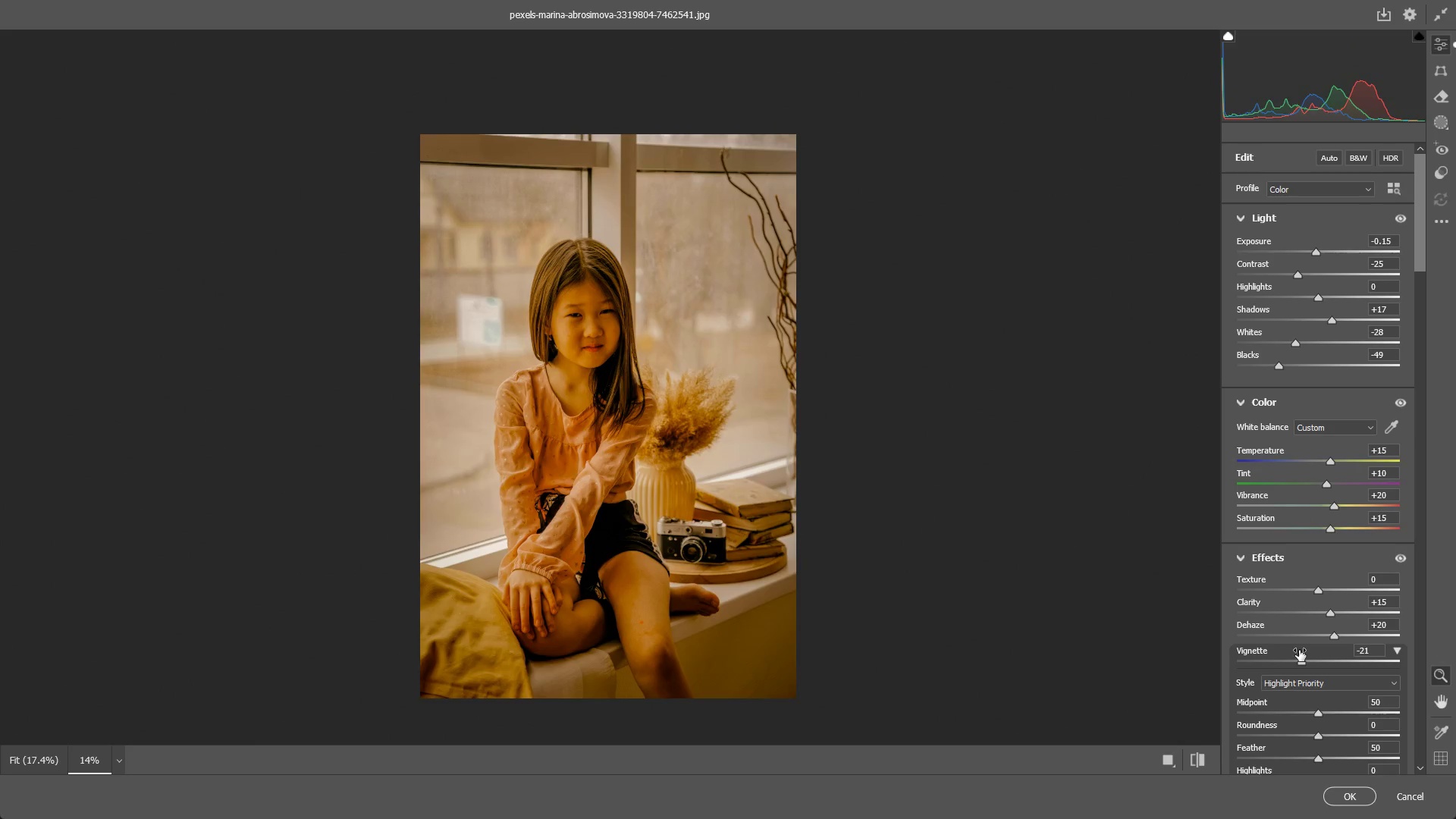 
key(Control+Z)
 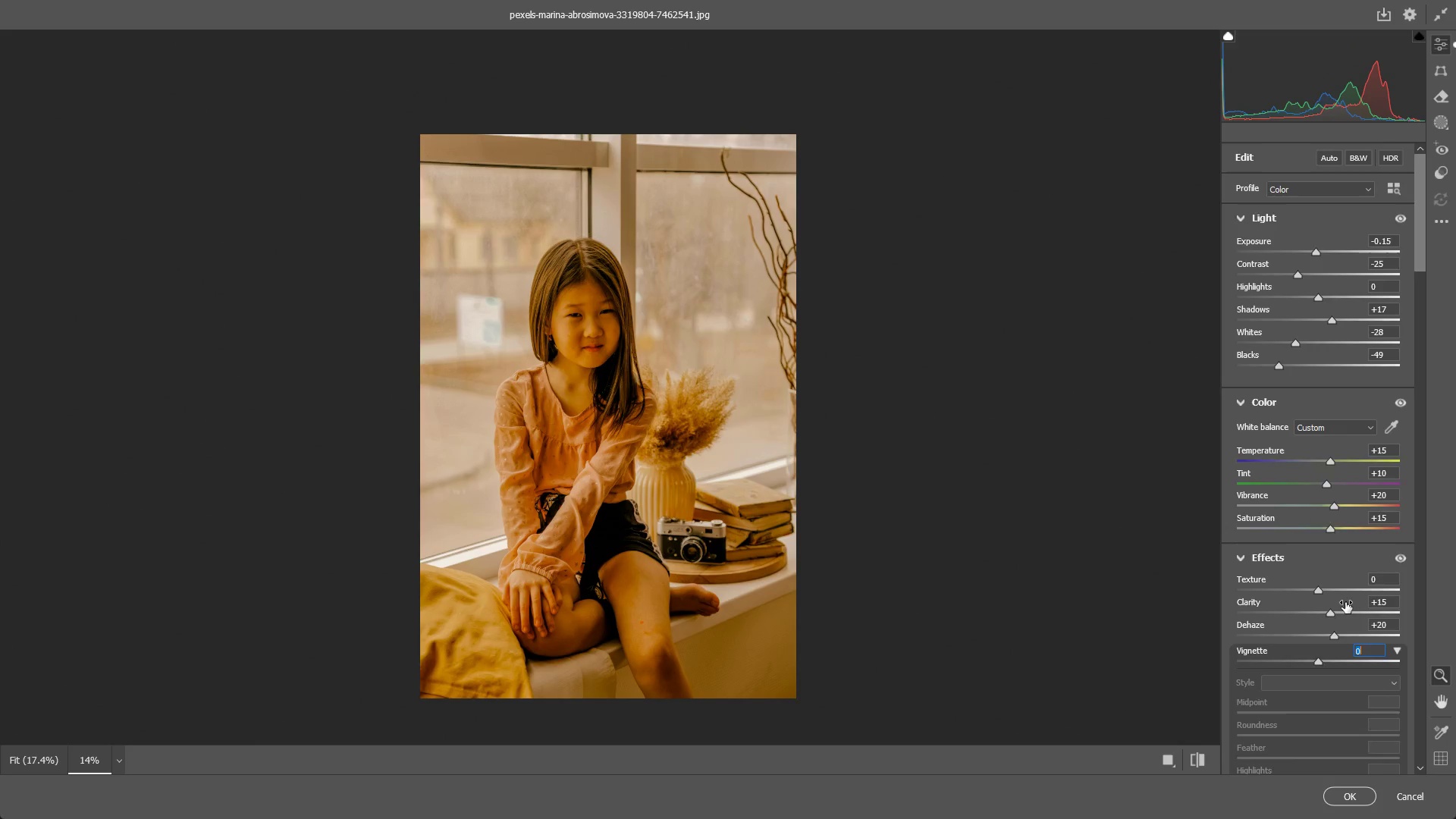 
scroll: coordinate [1281, 585], scroll_direction: down, amount: 13.0
 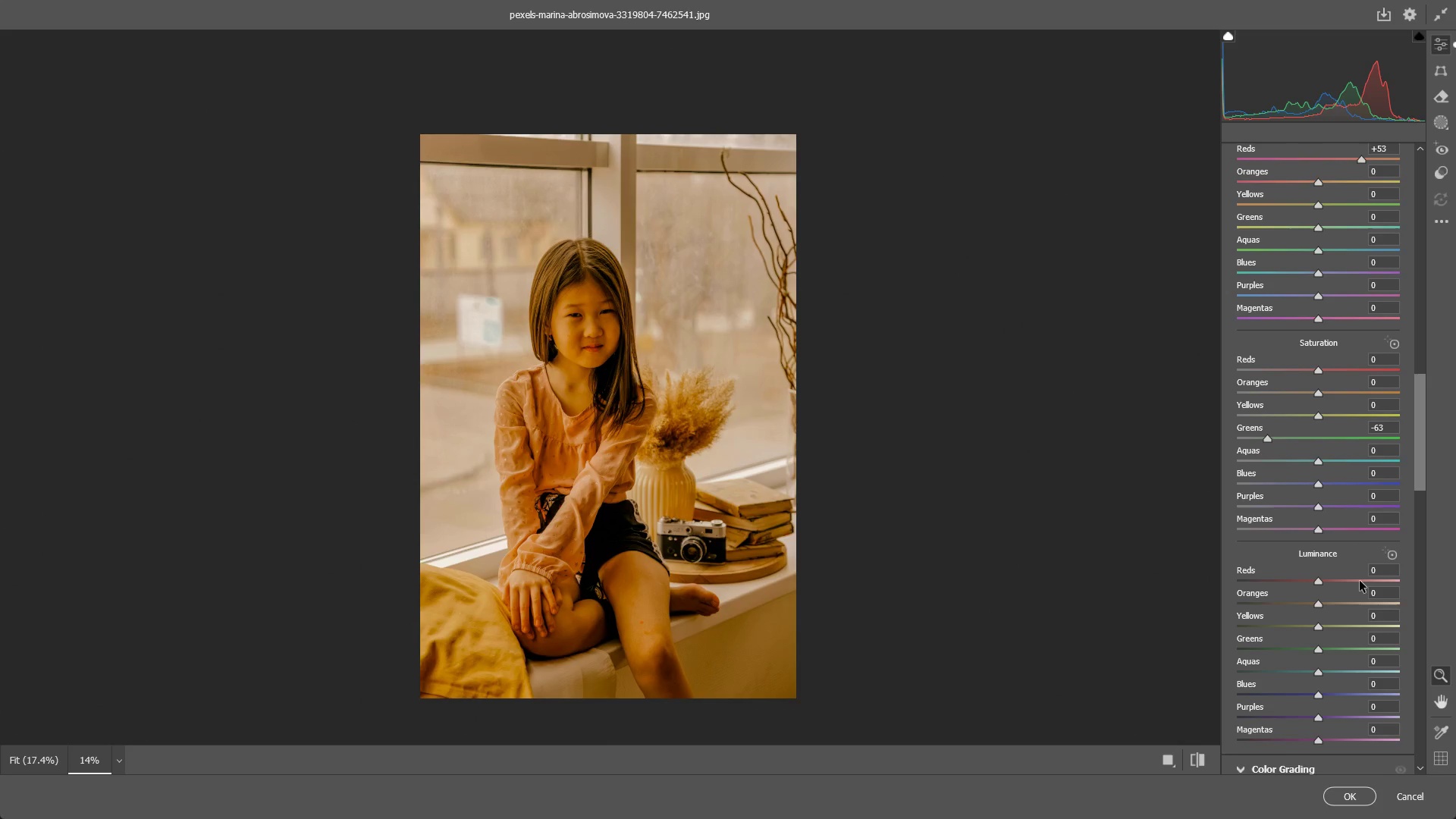 
wait(19.35)
 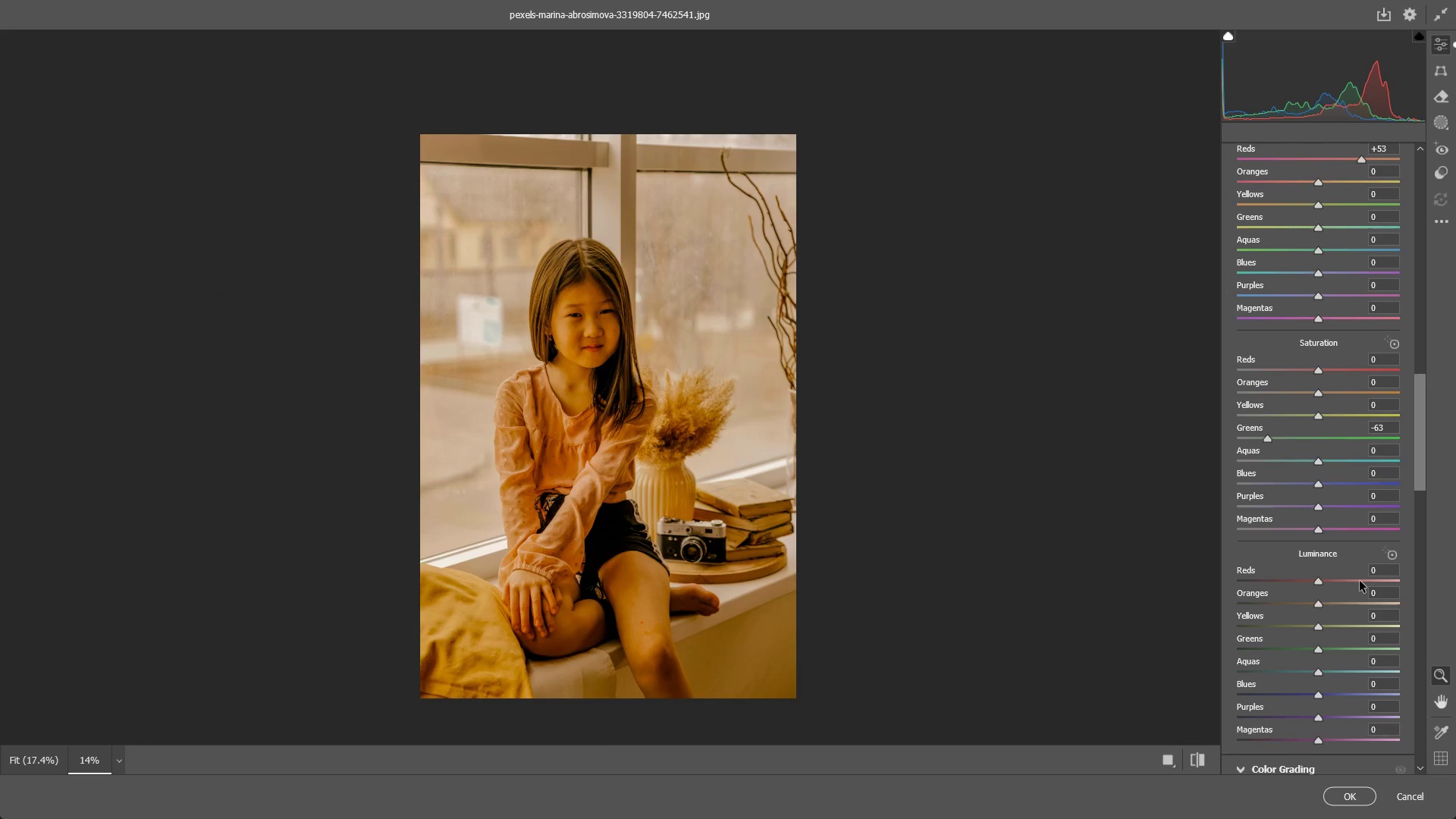 
scroll: coordinate [676, 459], scroll_direction: up, amount: 16.0
 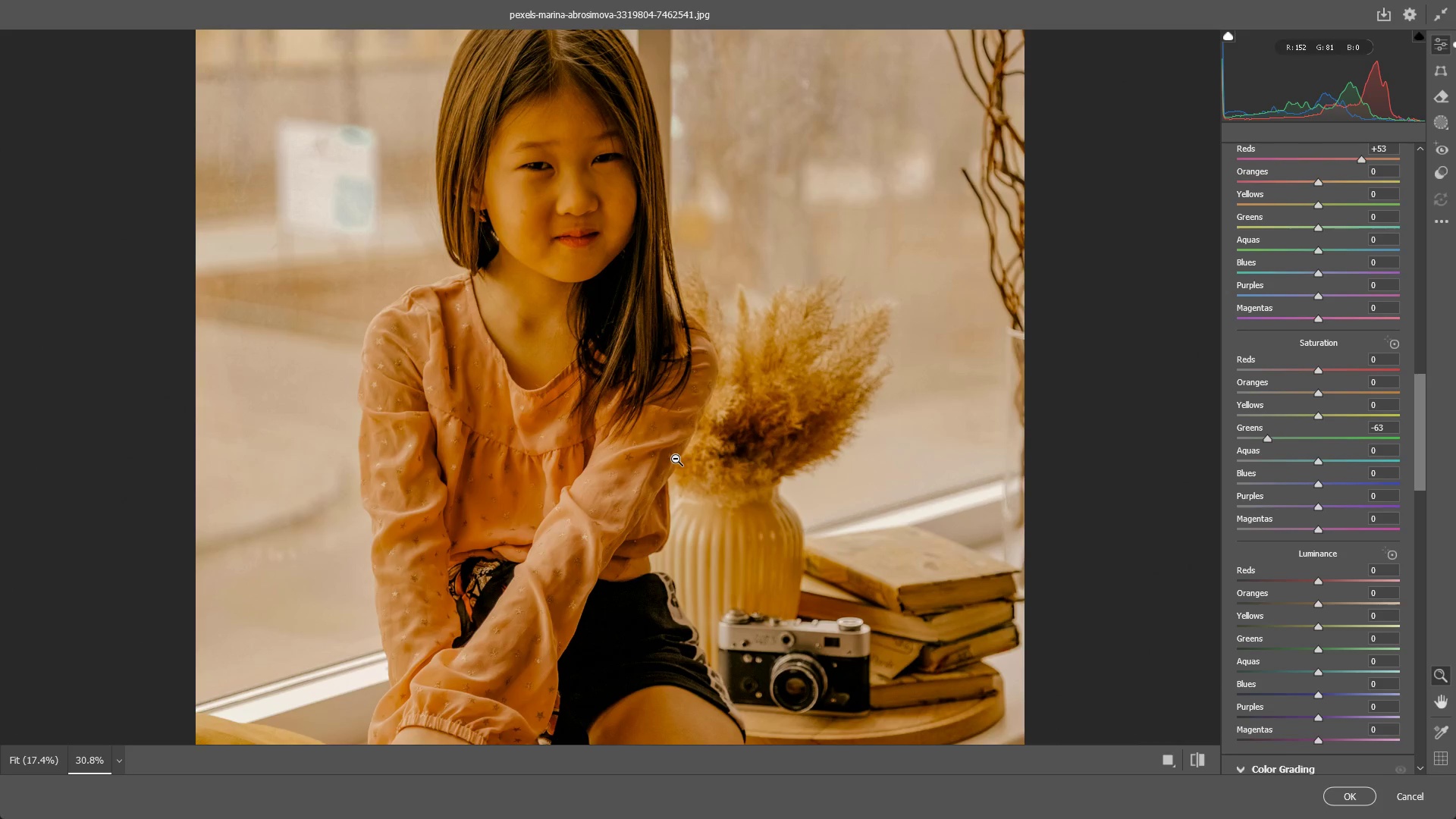 
scroll: coordinate [679, 459], scroll_direction: down, amount: 2.0
 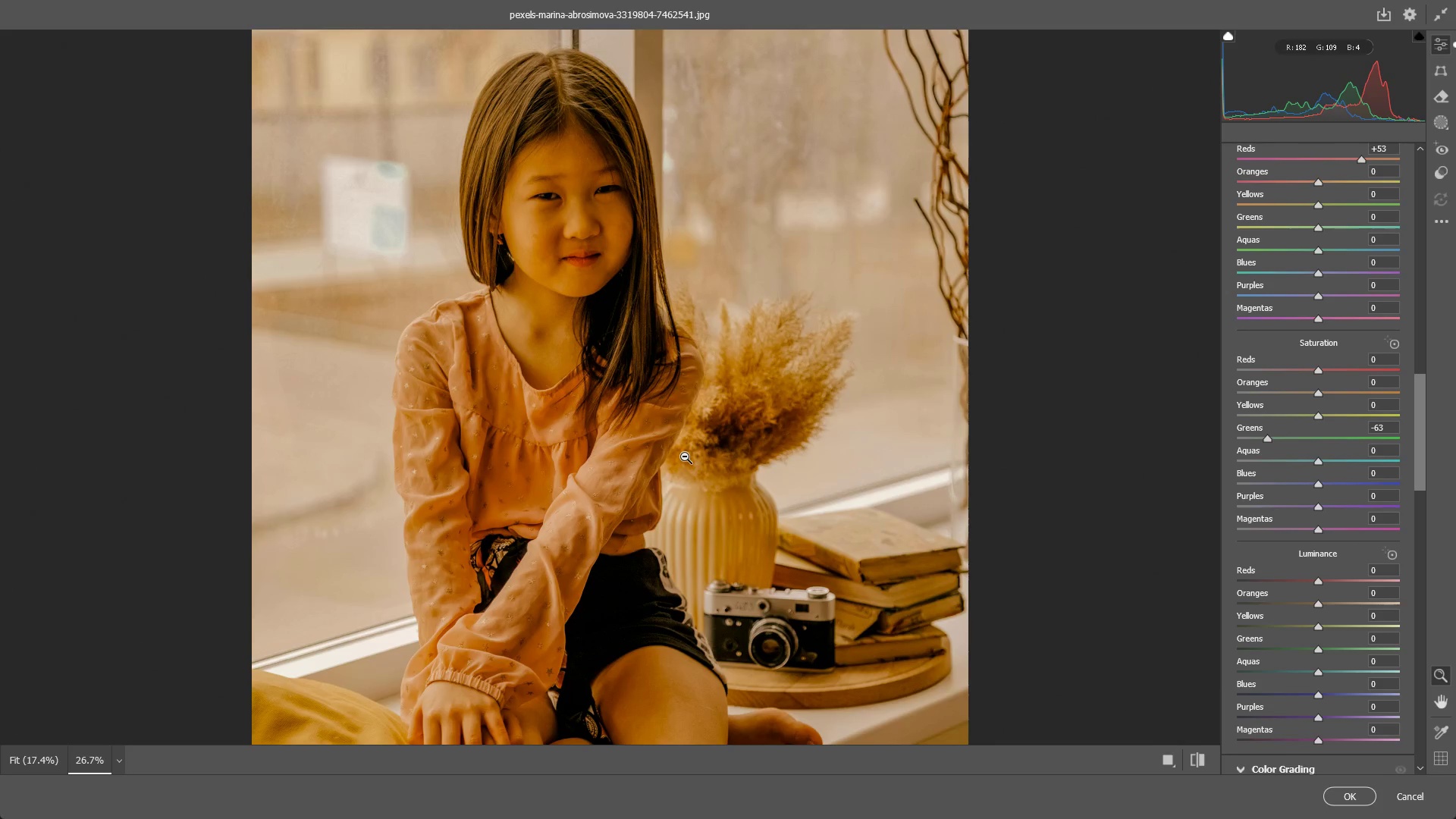 
scroll: coordinate [706, 451], scroll_direction: up, amount: 5.0
 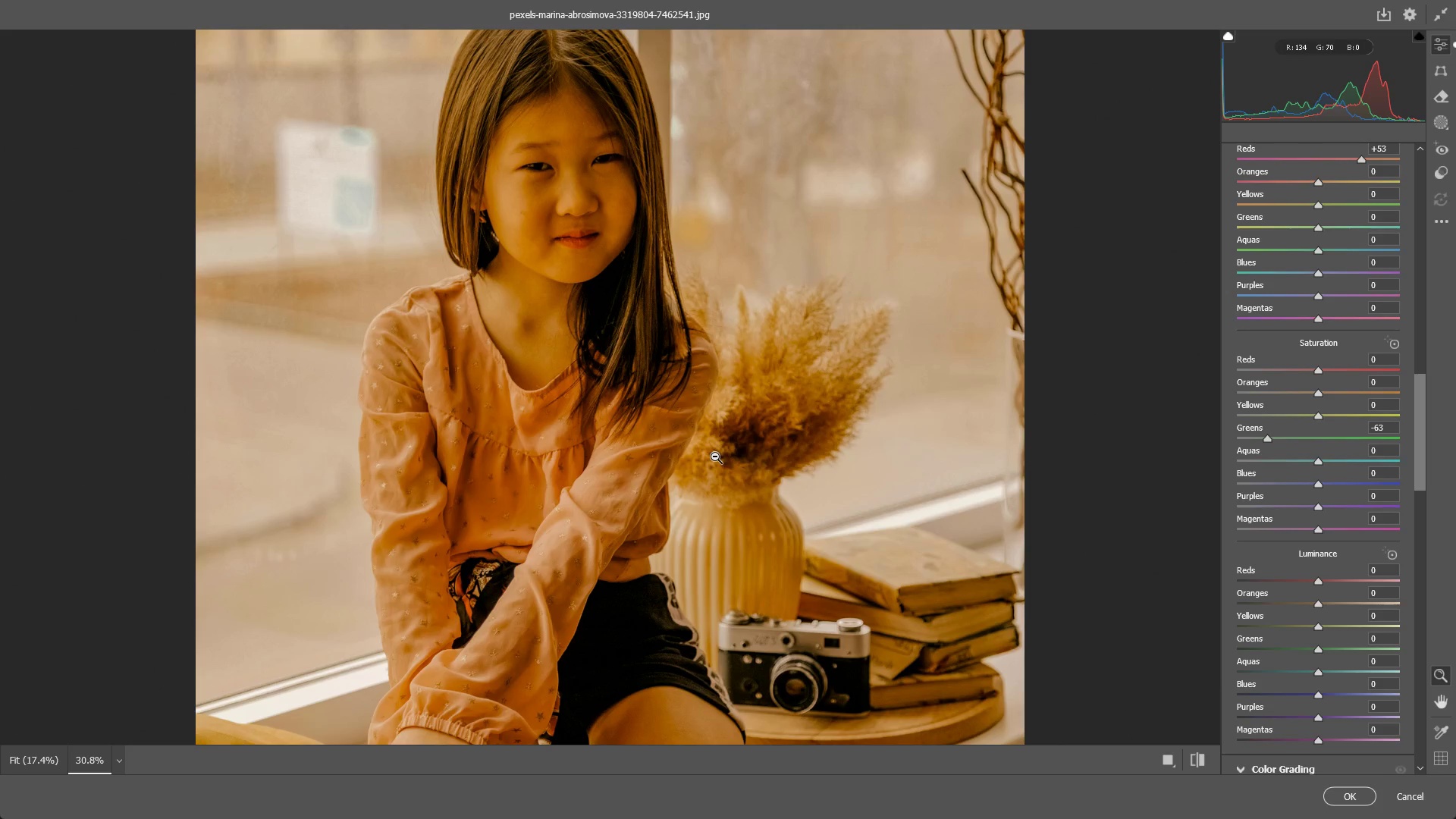 
scroll: coordinate [774, 467], scroll_direction: down, amount: 17.0
 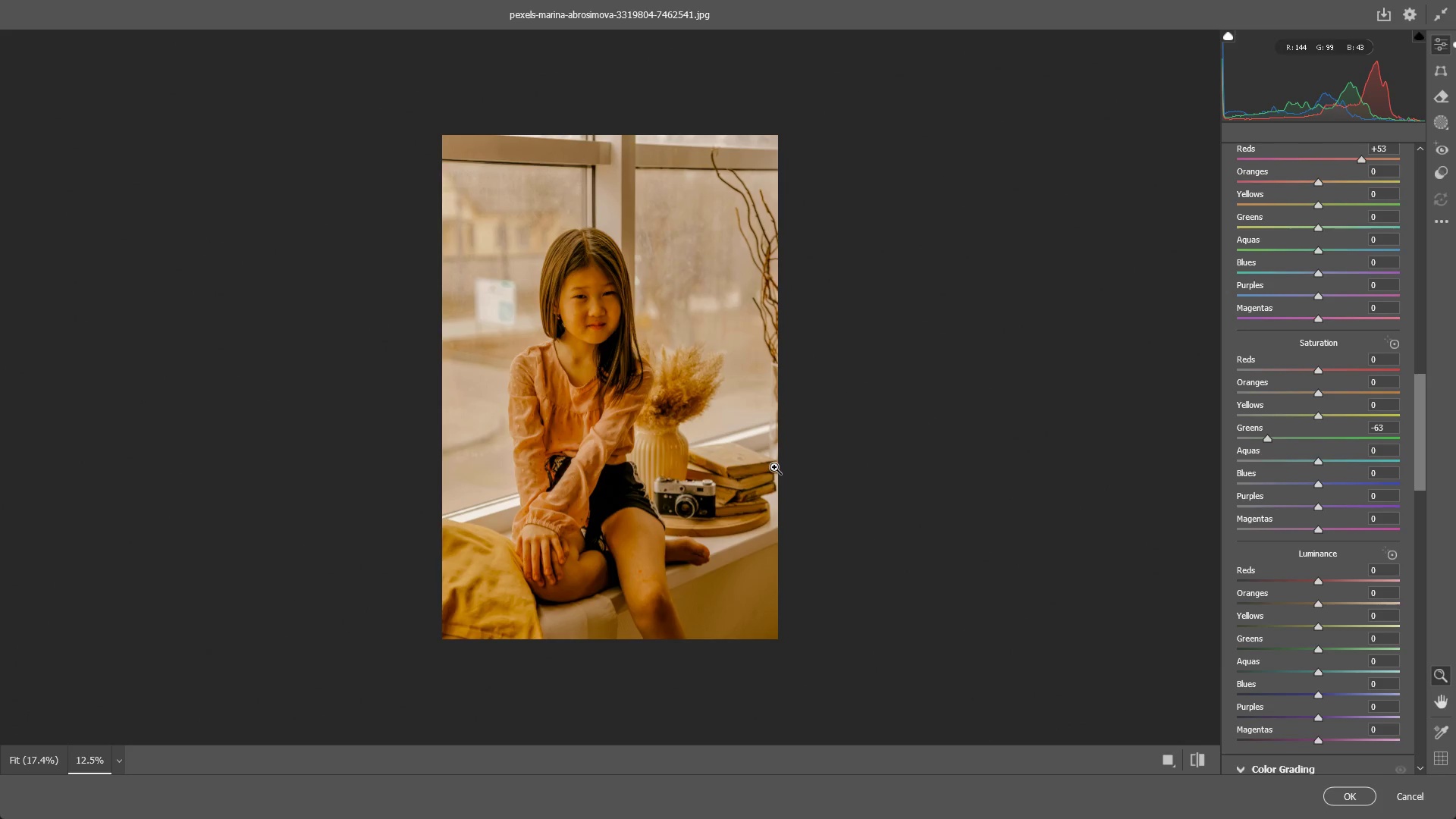 
scroll: coordinate [776, 467], scroll_direction: up, amount: 5.0
 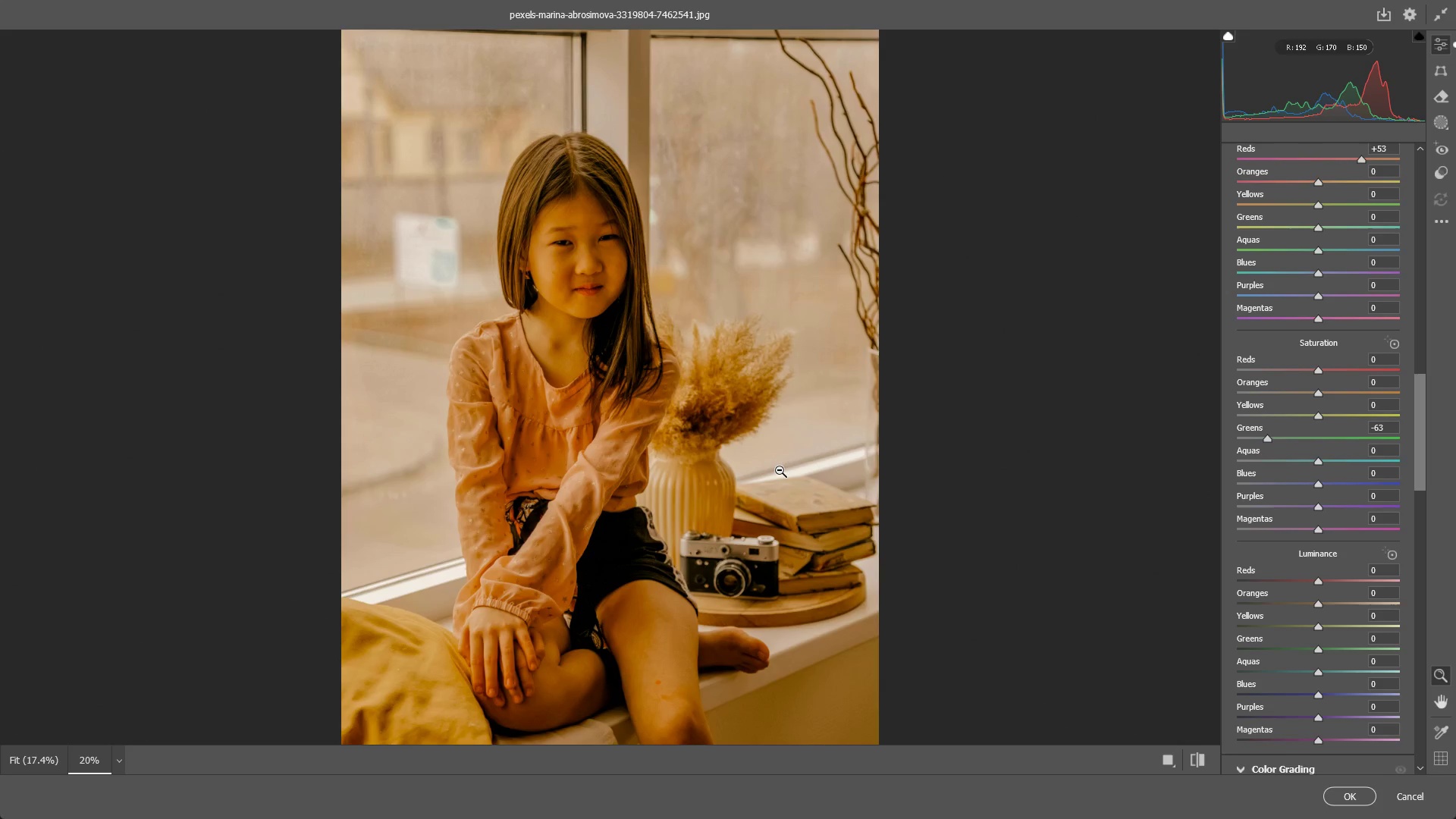 
wait(6.91)
 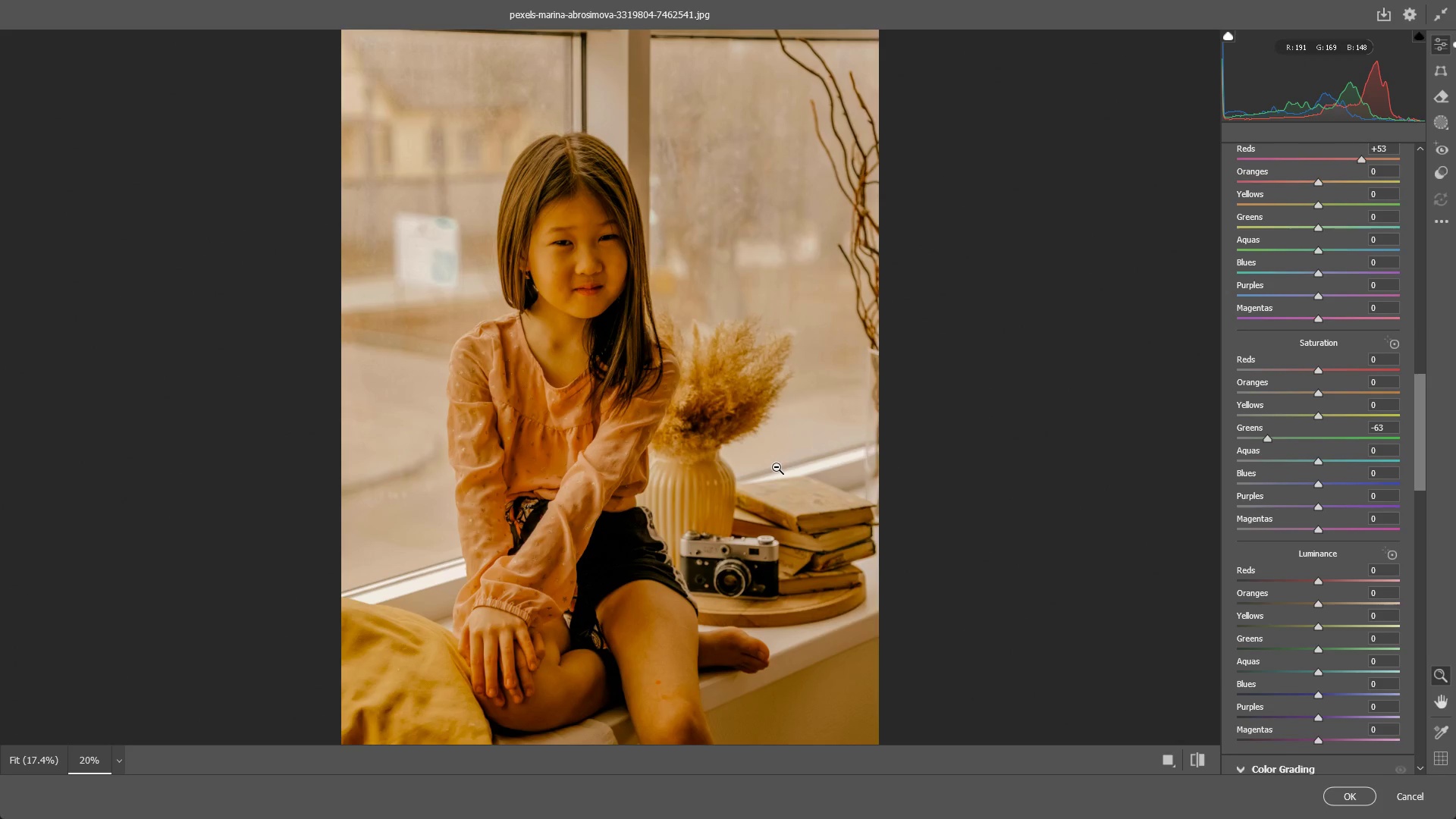 
scroll: coordinate [783, 475], scroll_direction: none, amount: 0.0
 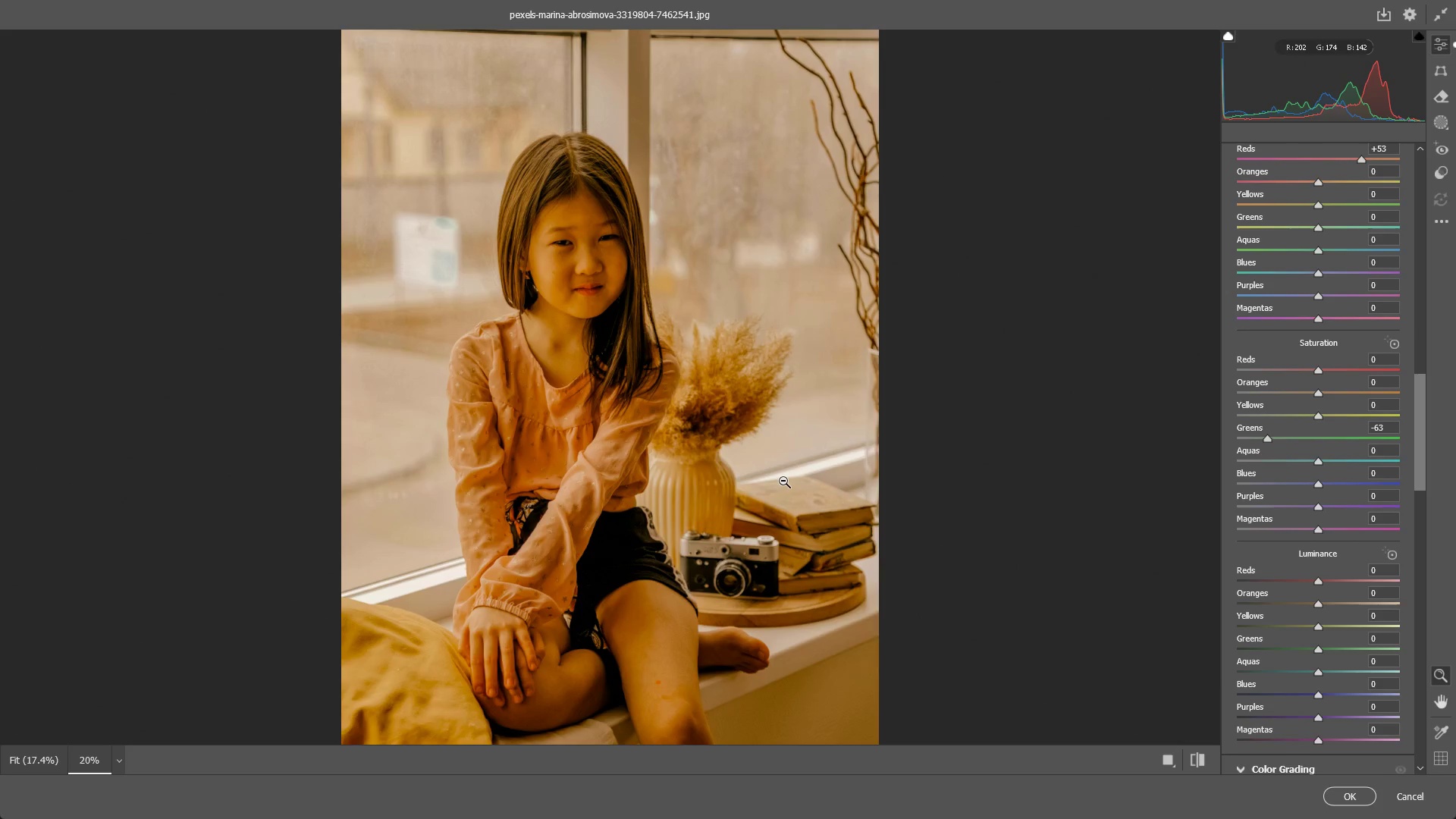 
scroll: coordinate [784, 482], scroll_direction: down, amount: 3.0
 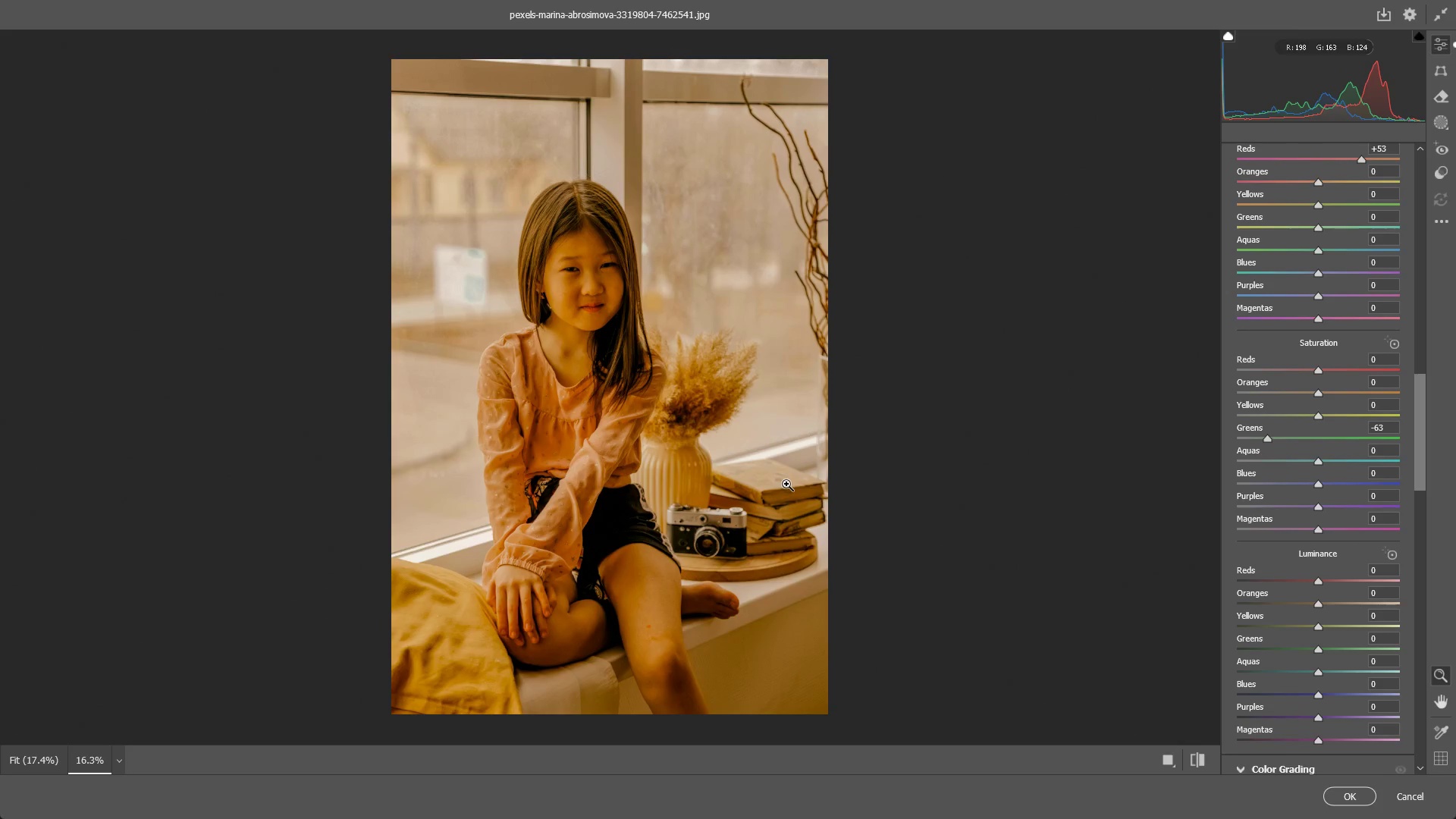 
scroll: coordinate [792, 485], scroll_direction: none, amount: 0.0
 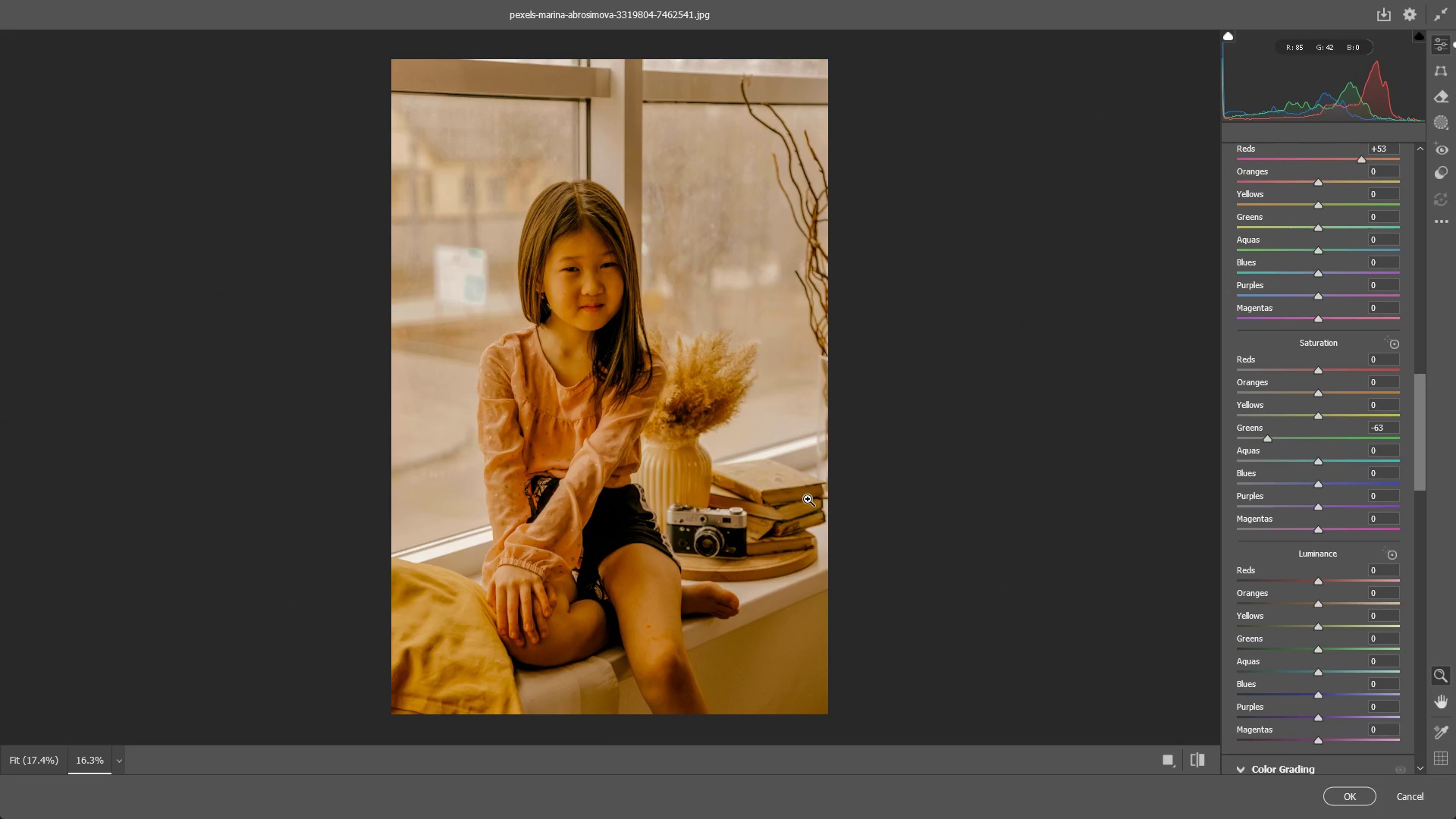 
wait(6.72)
 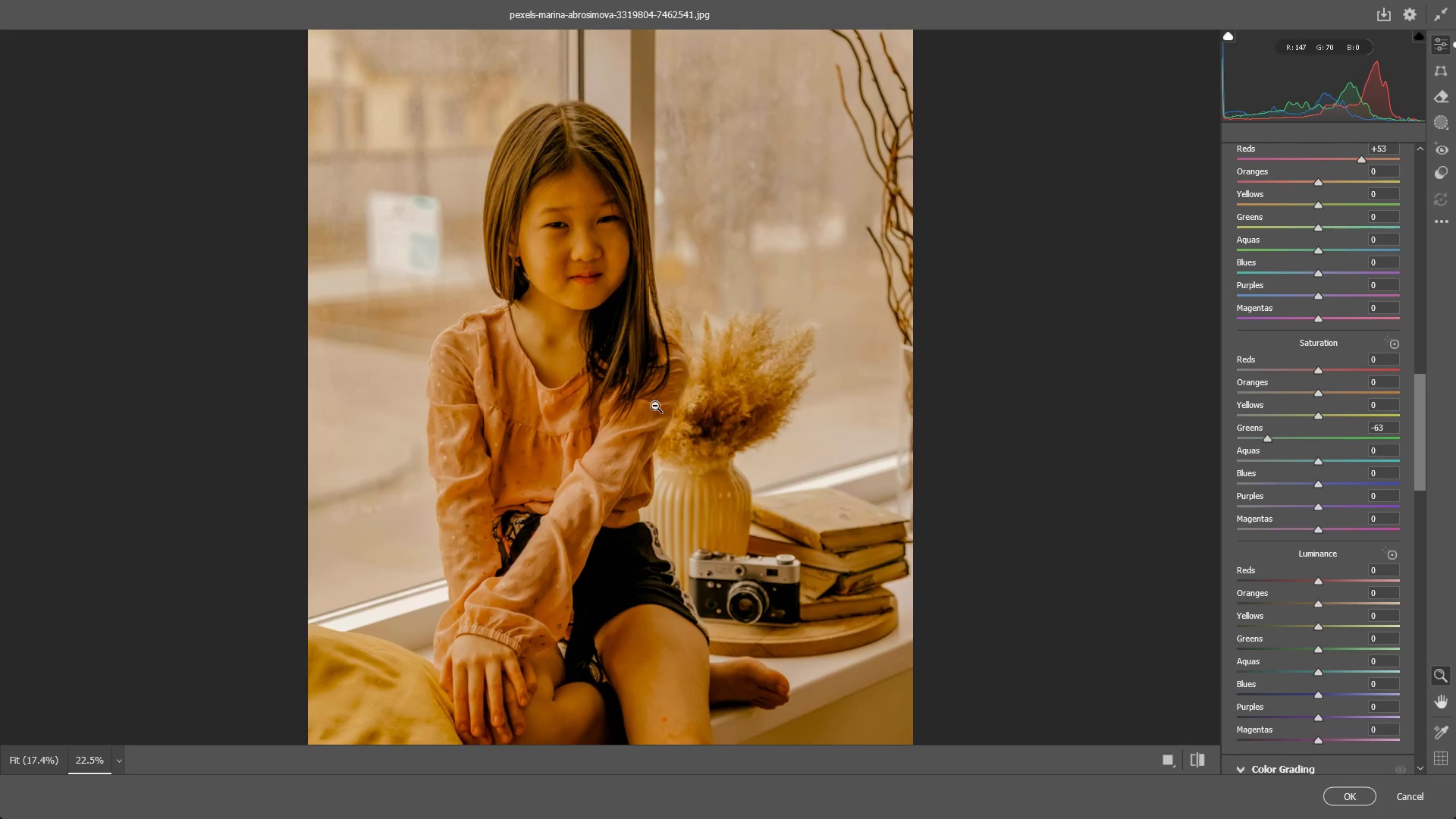 
left_click_drag(start_coordinate=[654, 366], to_coordinate=[682, 369])
 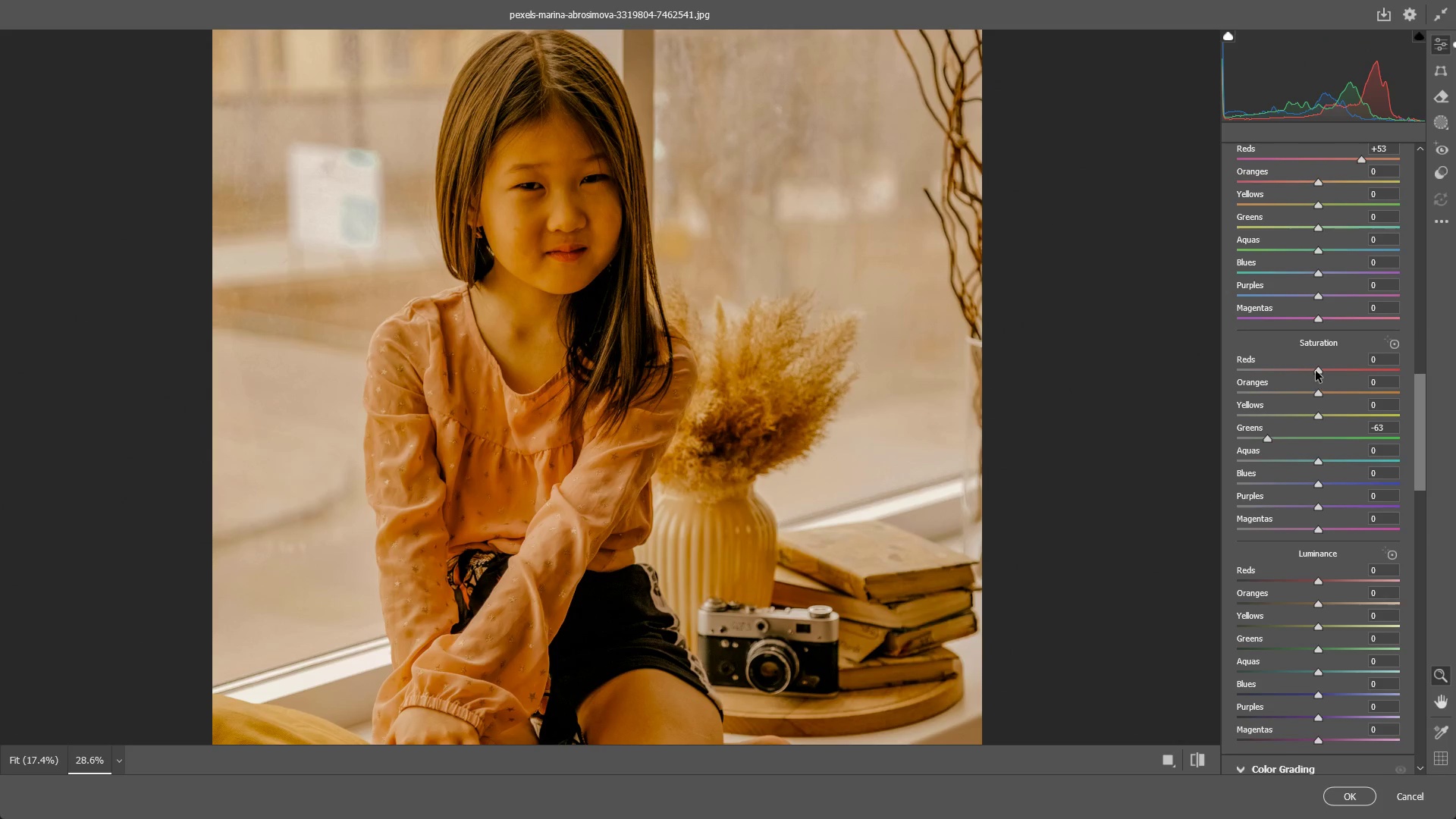 
scroll: coordinate [726, 503], scroll_direction: up, amount: 5.0
 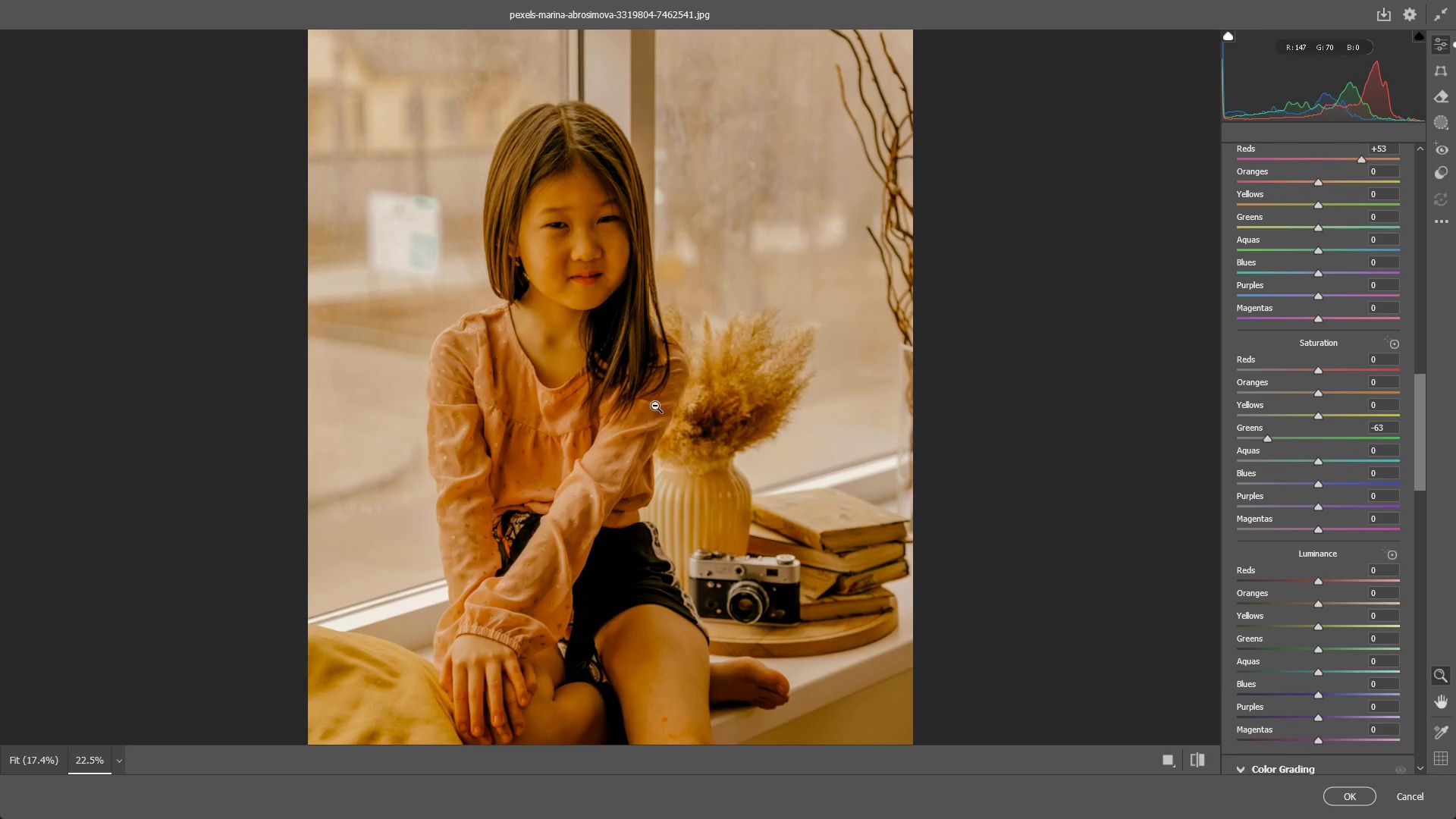 
left_click_drag(start_coordinate=[1317, 368], to_coordinate=[1324, 369])
 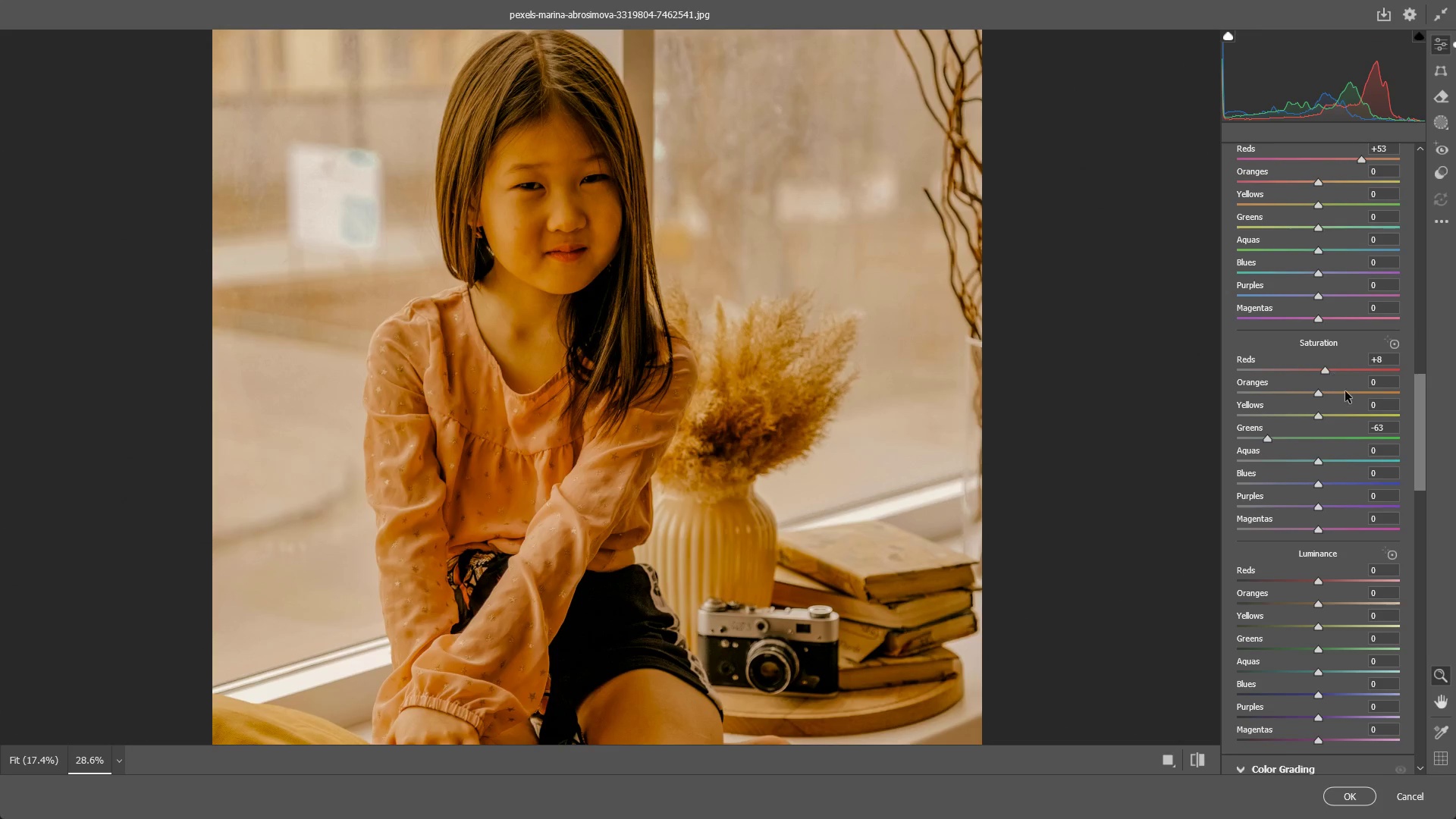 
key(Control+ControlLeft)
 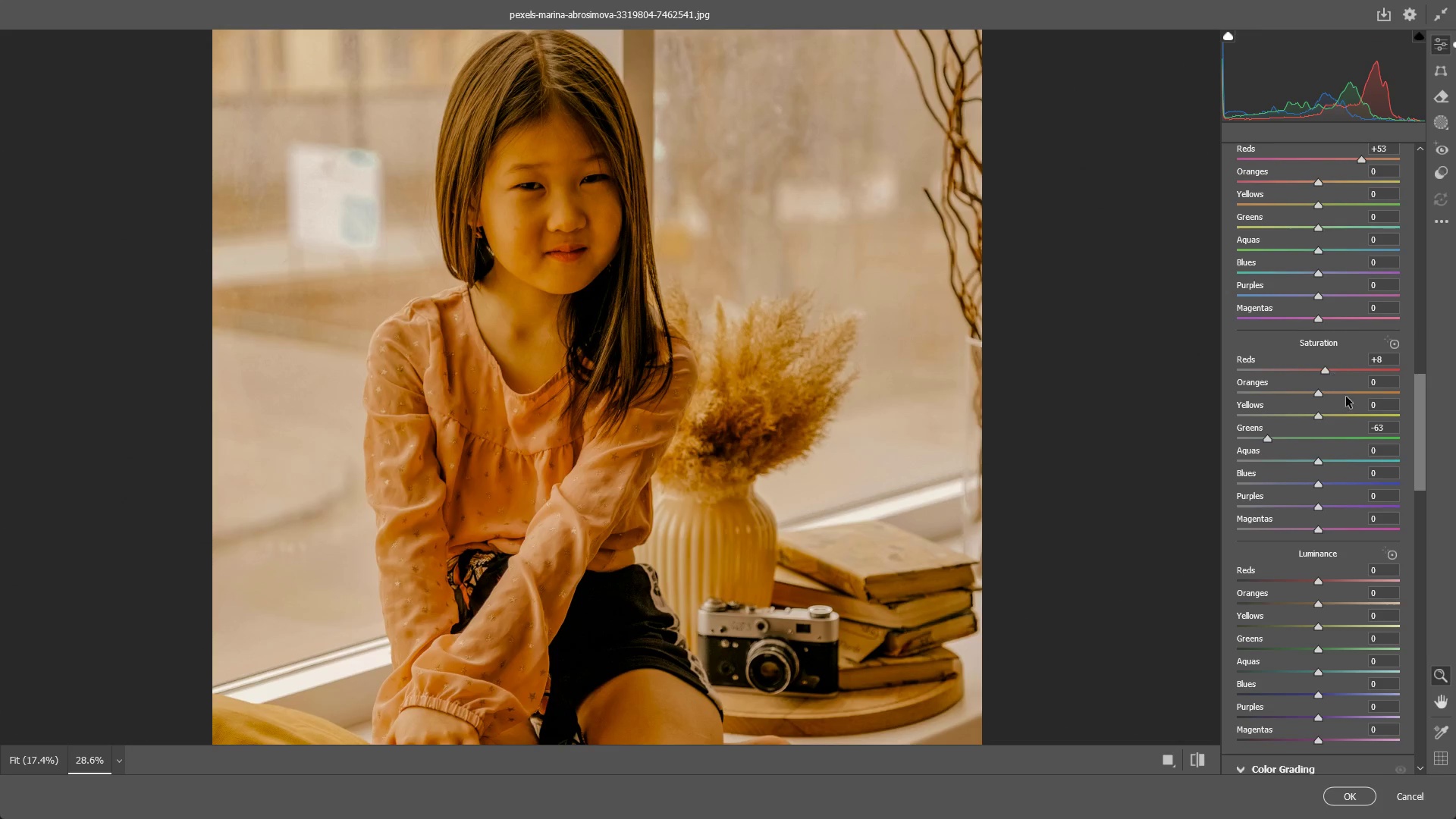 
key(Control+Z)
 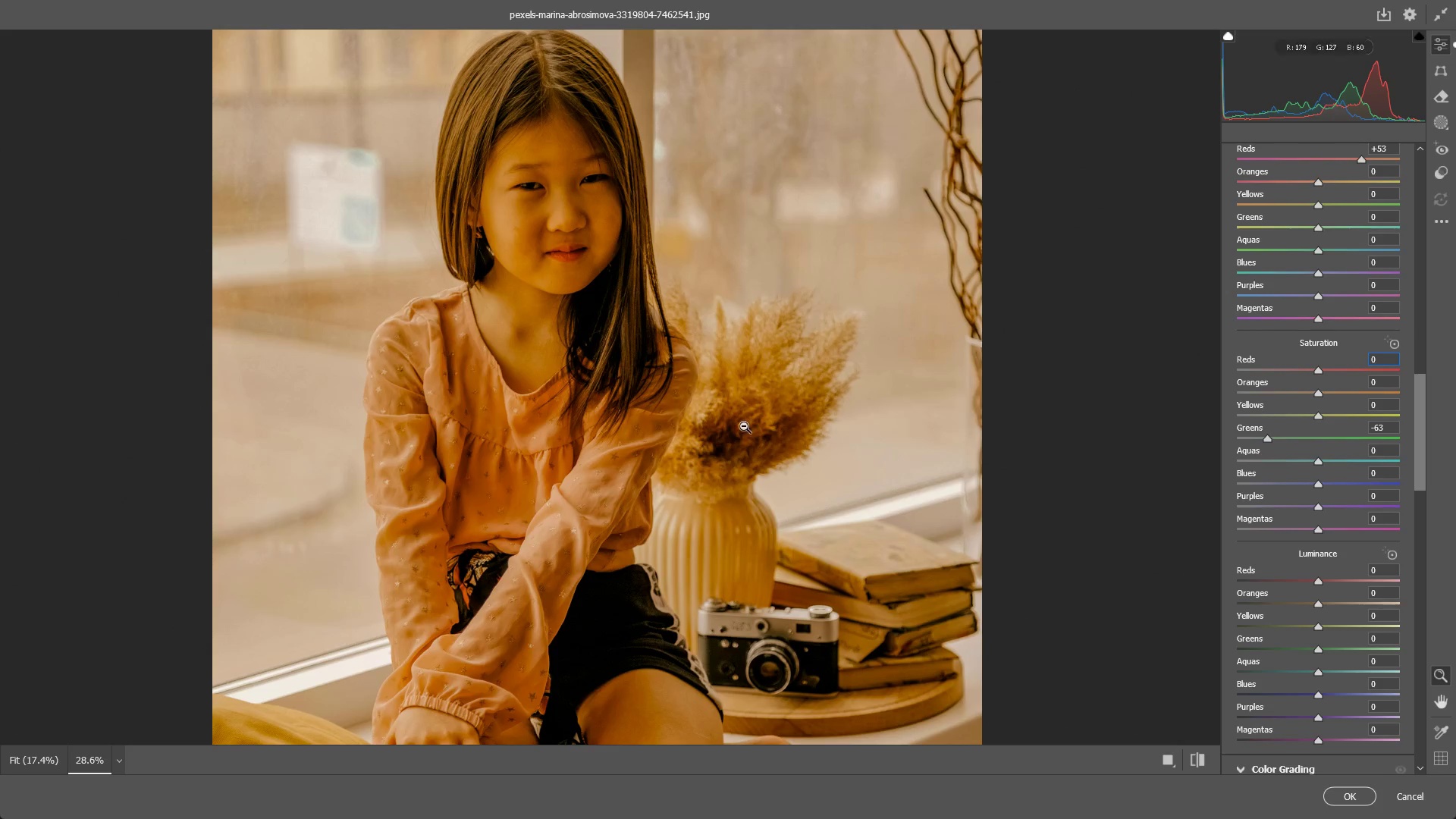 
left_click_drag(start_coordinate=[700, 411], to_coordinate=[633, 423])
 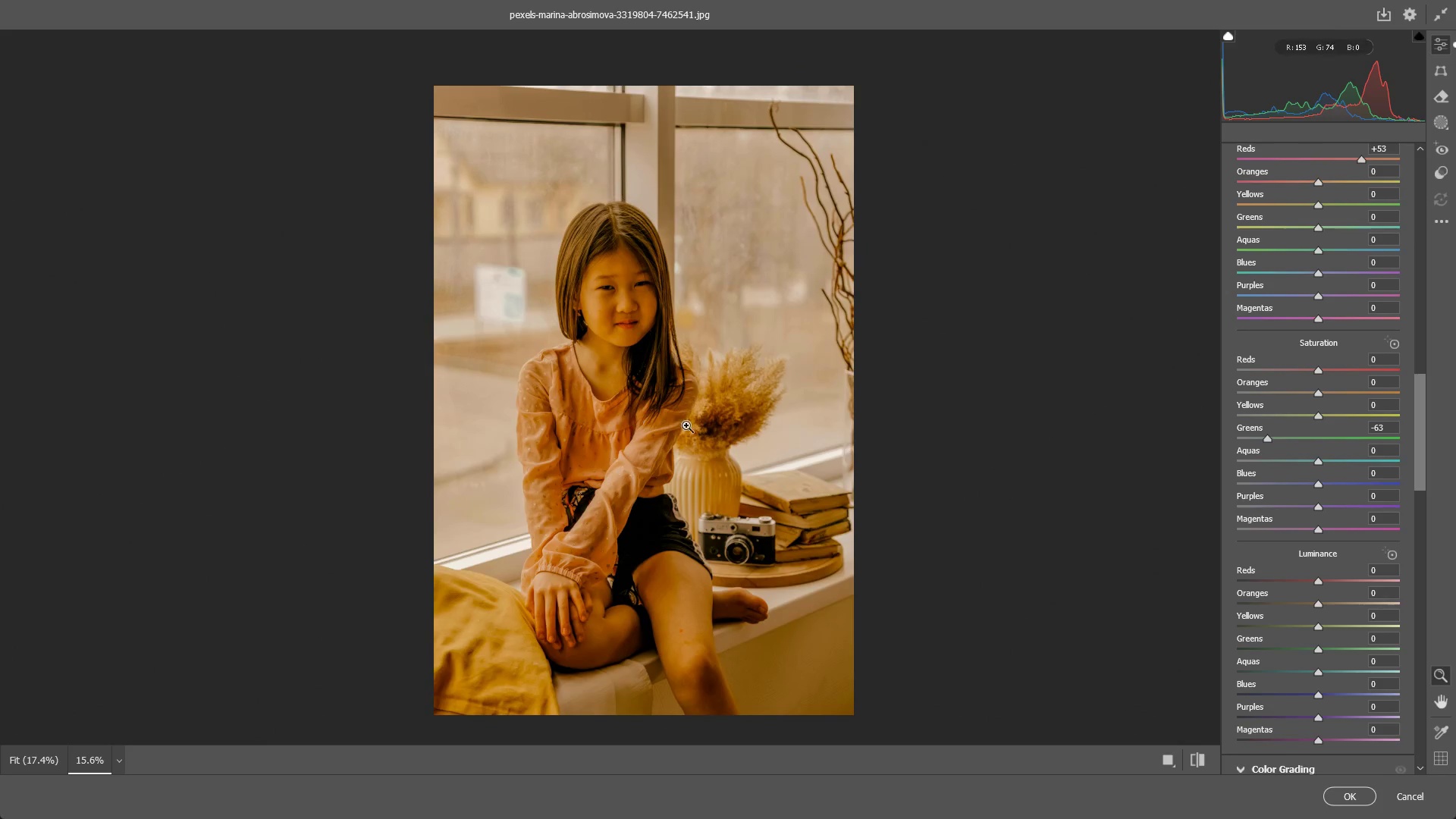 
hold_key(key=Space, duration=0.44)
 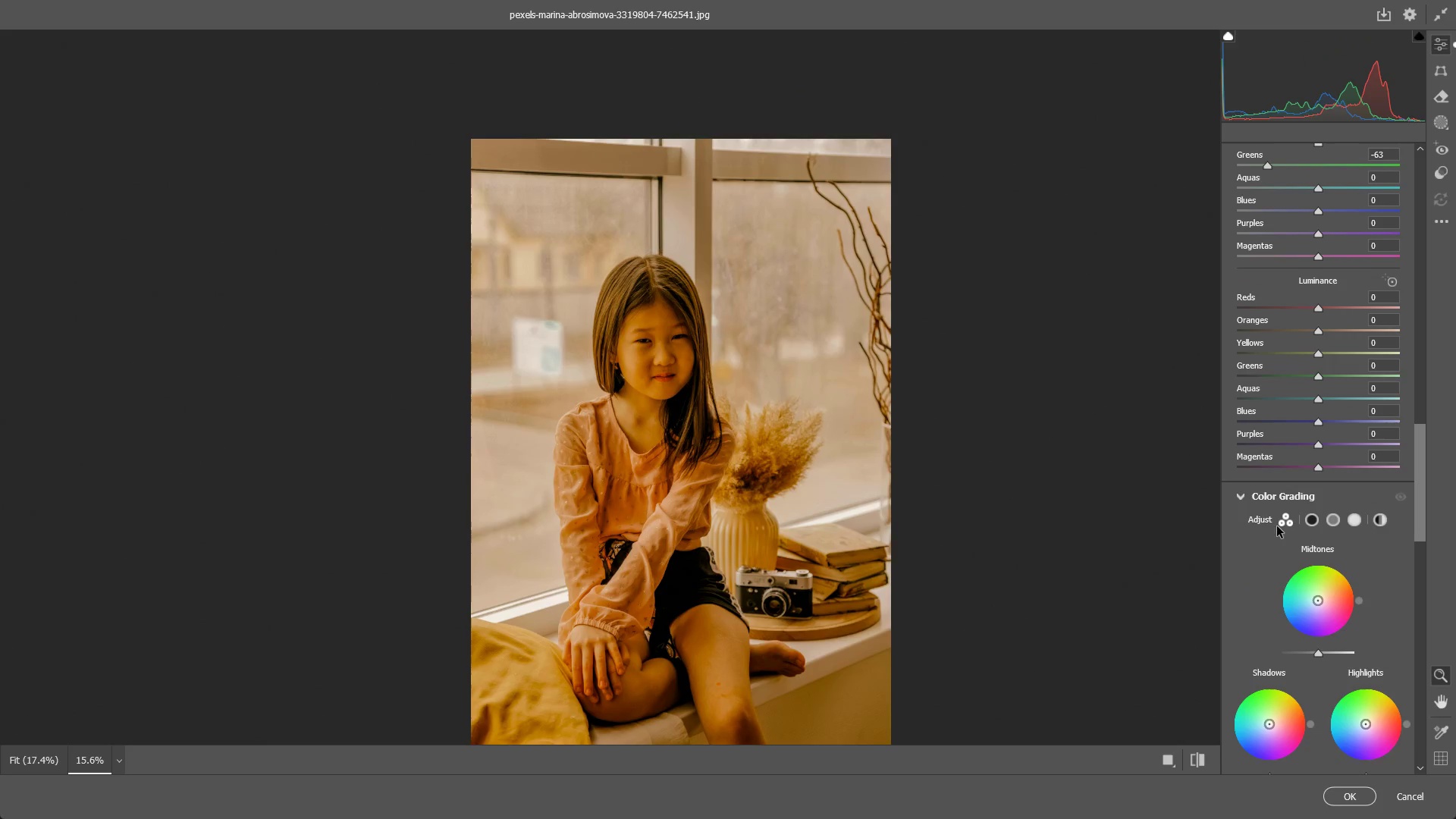 
left_click_drag(start_coordinate=[695, 433], to_coordinate=[732, 486])
 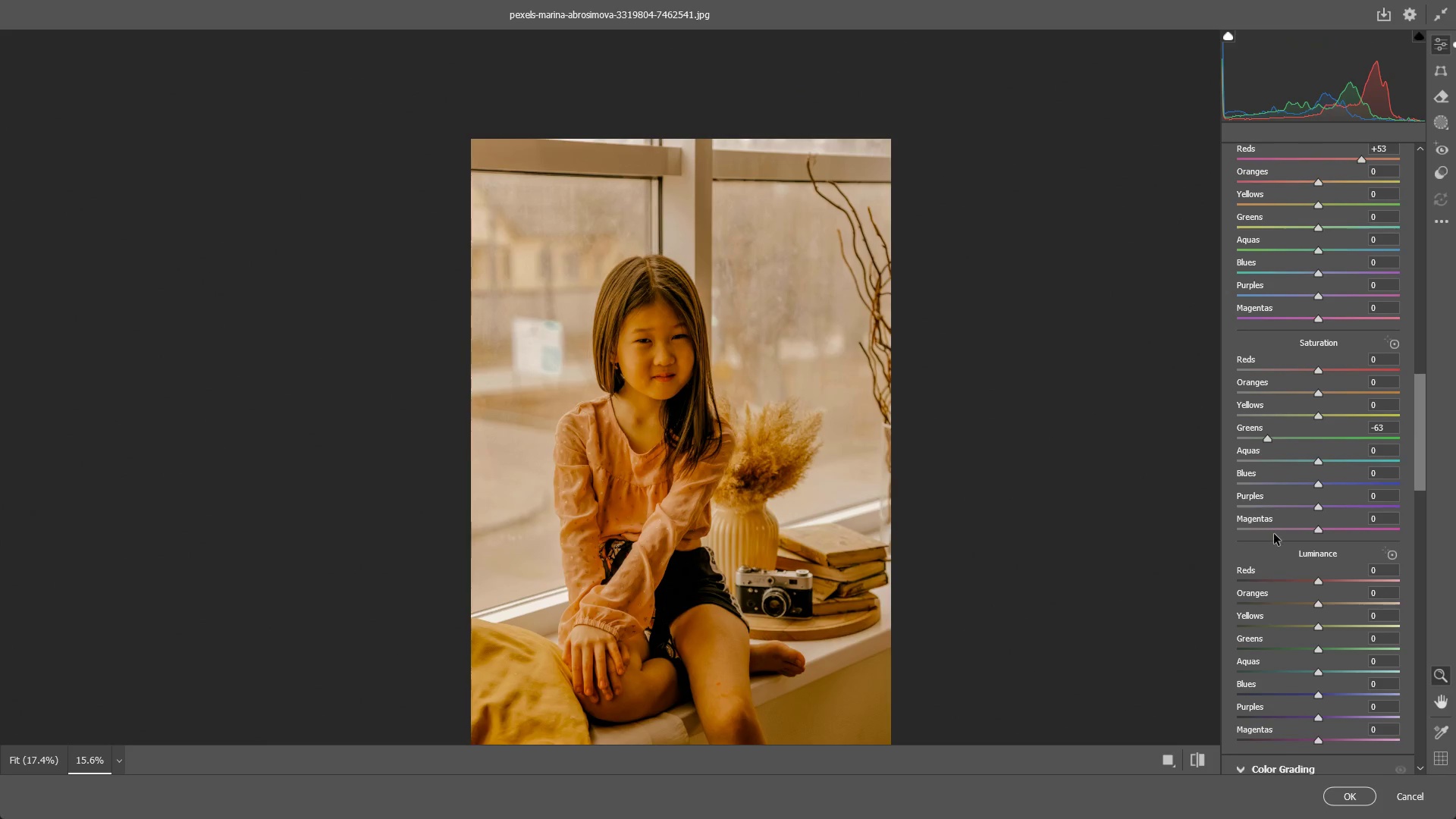 
scroll: coordinate [1286, 536], scroll_direction: down, amount: 5.0
 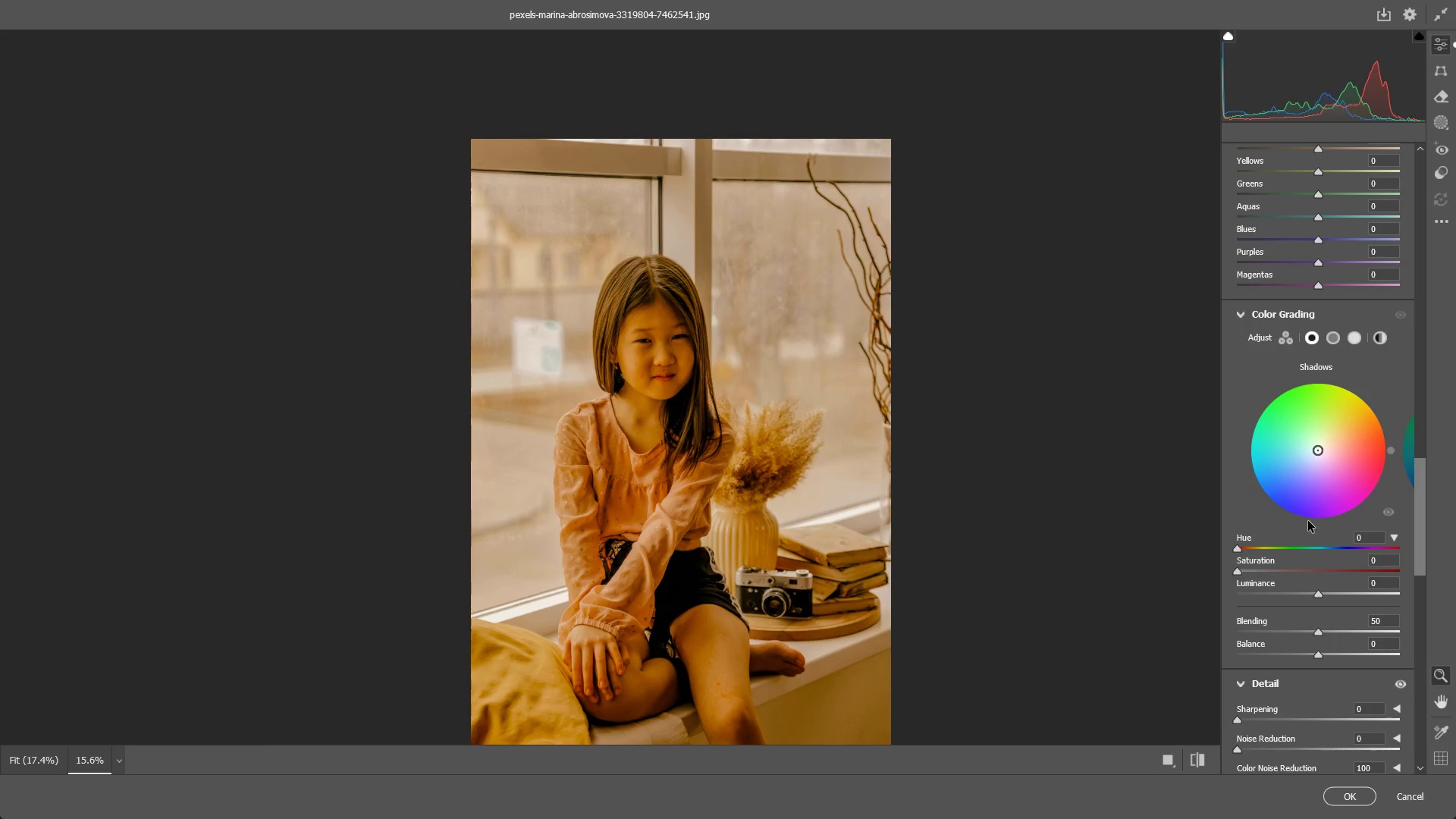 
left_click_drag(start_coordinate=[1240, 552], to_coordinate=[1250, 550])
 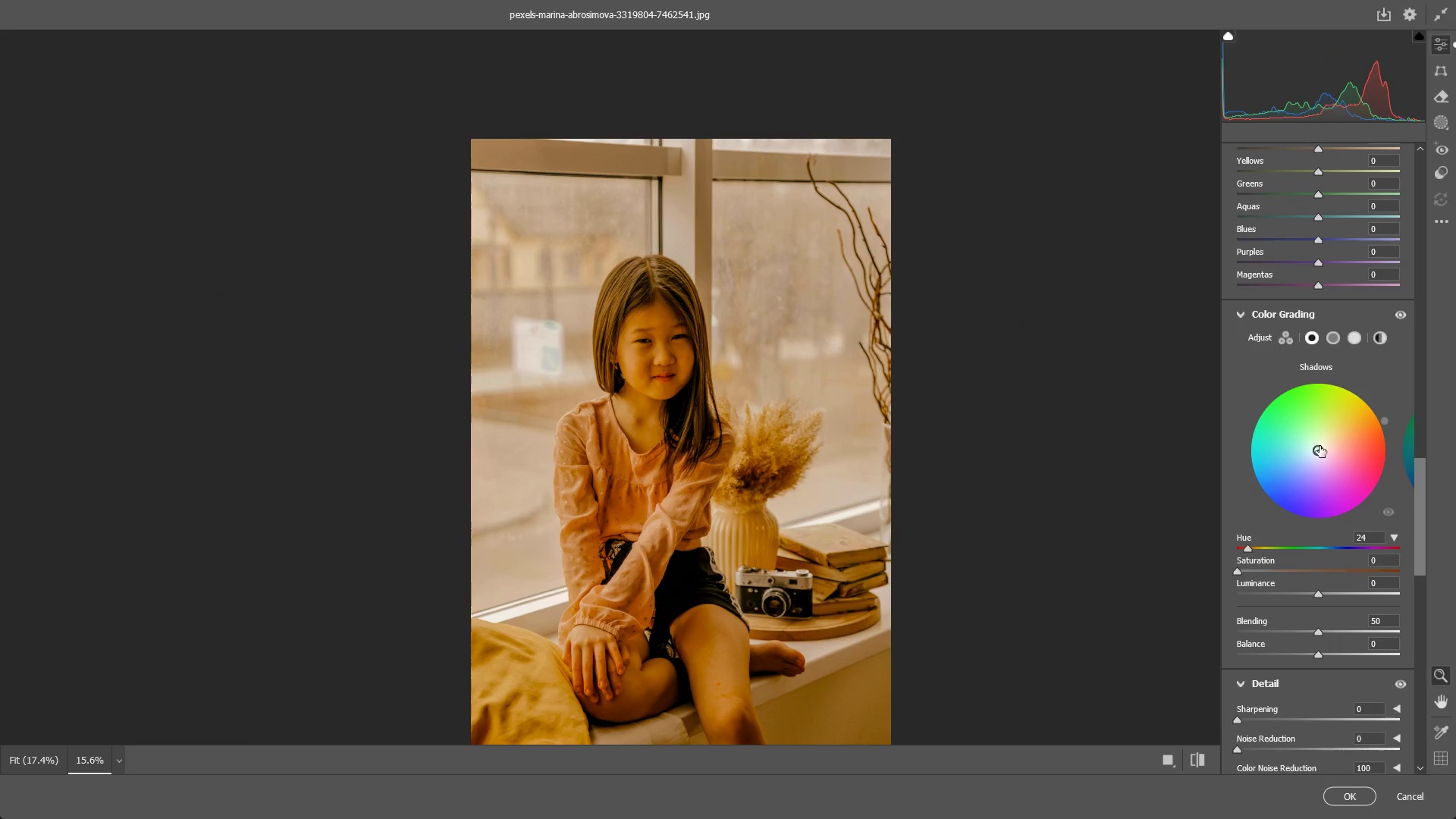 
left_click([1319, 446])
 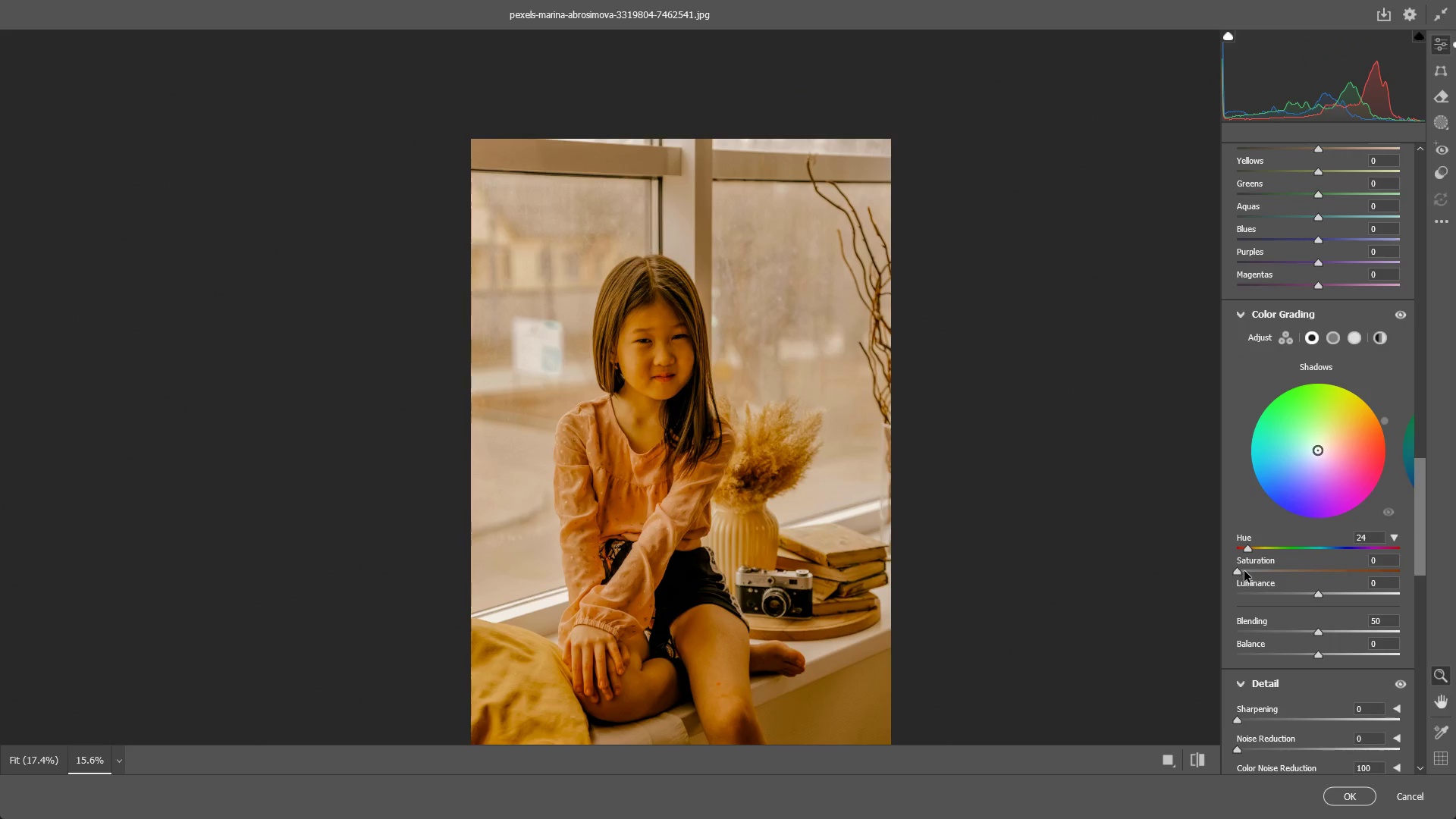 
left_click_drag(start_coordinate=[1242, 571], to_coordinate=[1257, 560])
 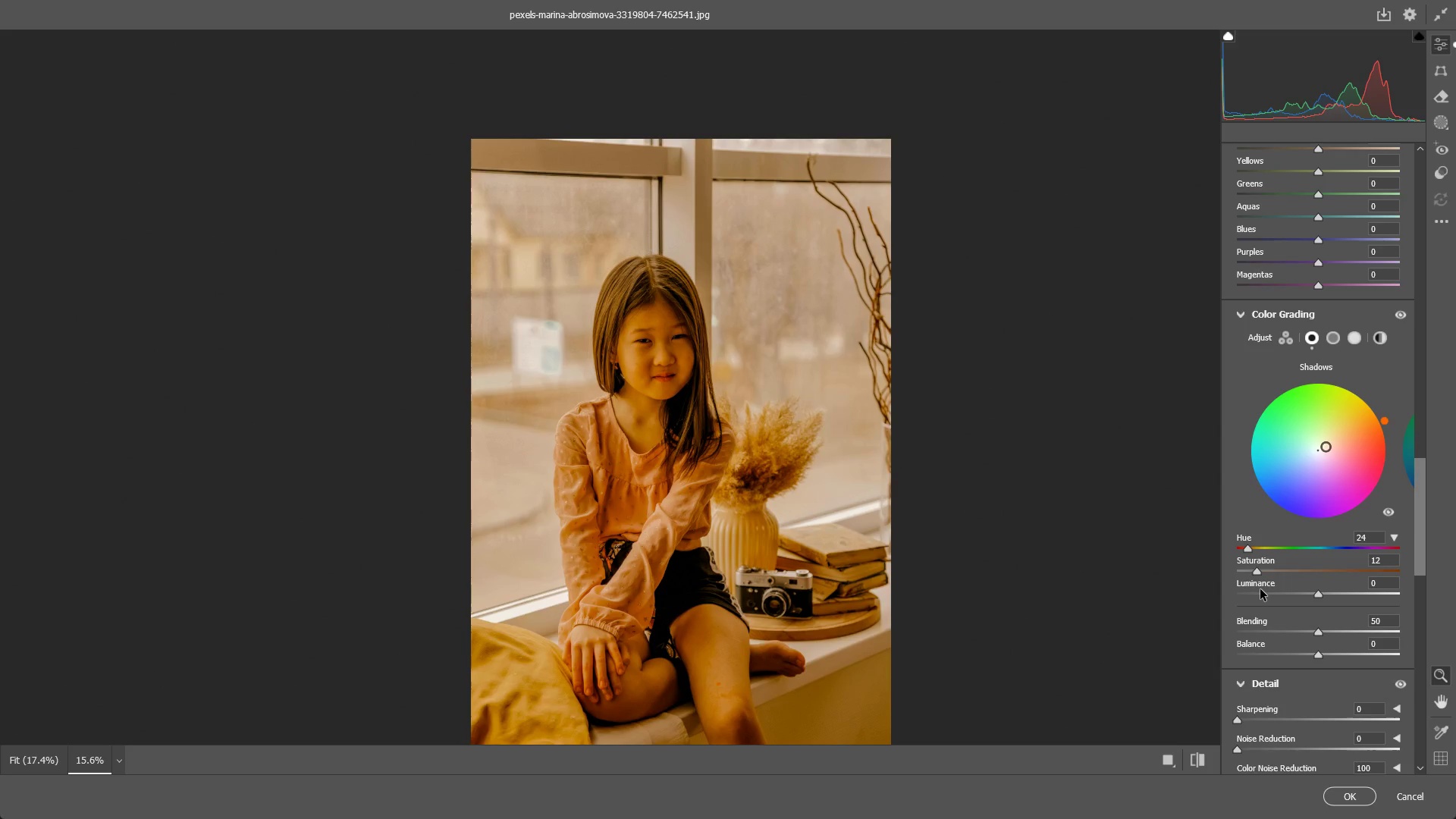 
wait(18.88)
 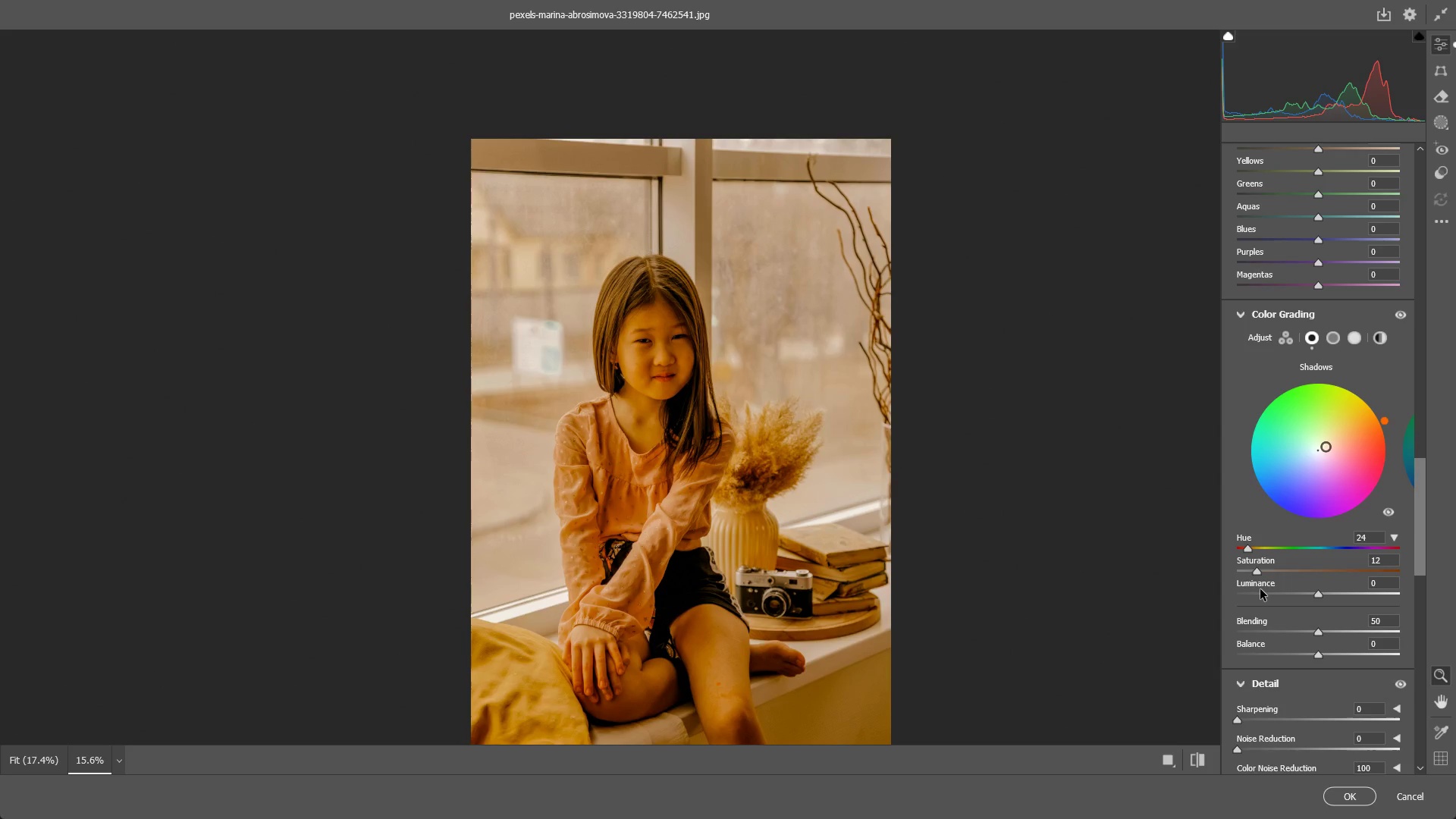 
key(Alt+AltLeft)
 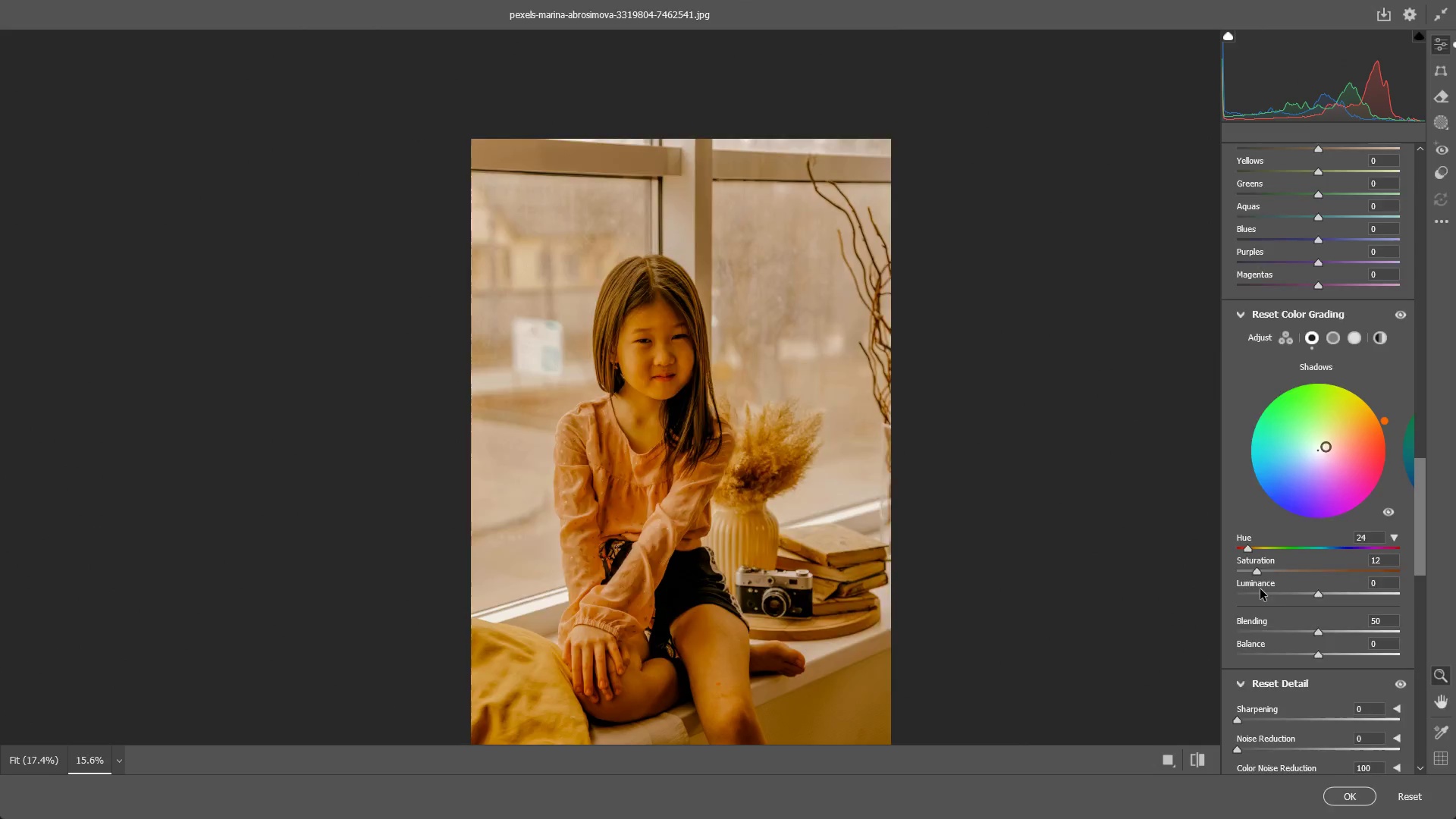 
key(Alt+Tab)